 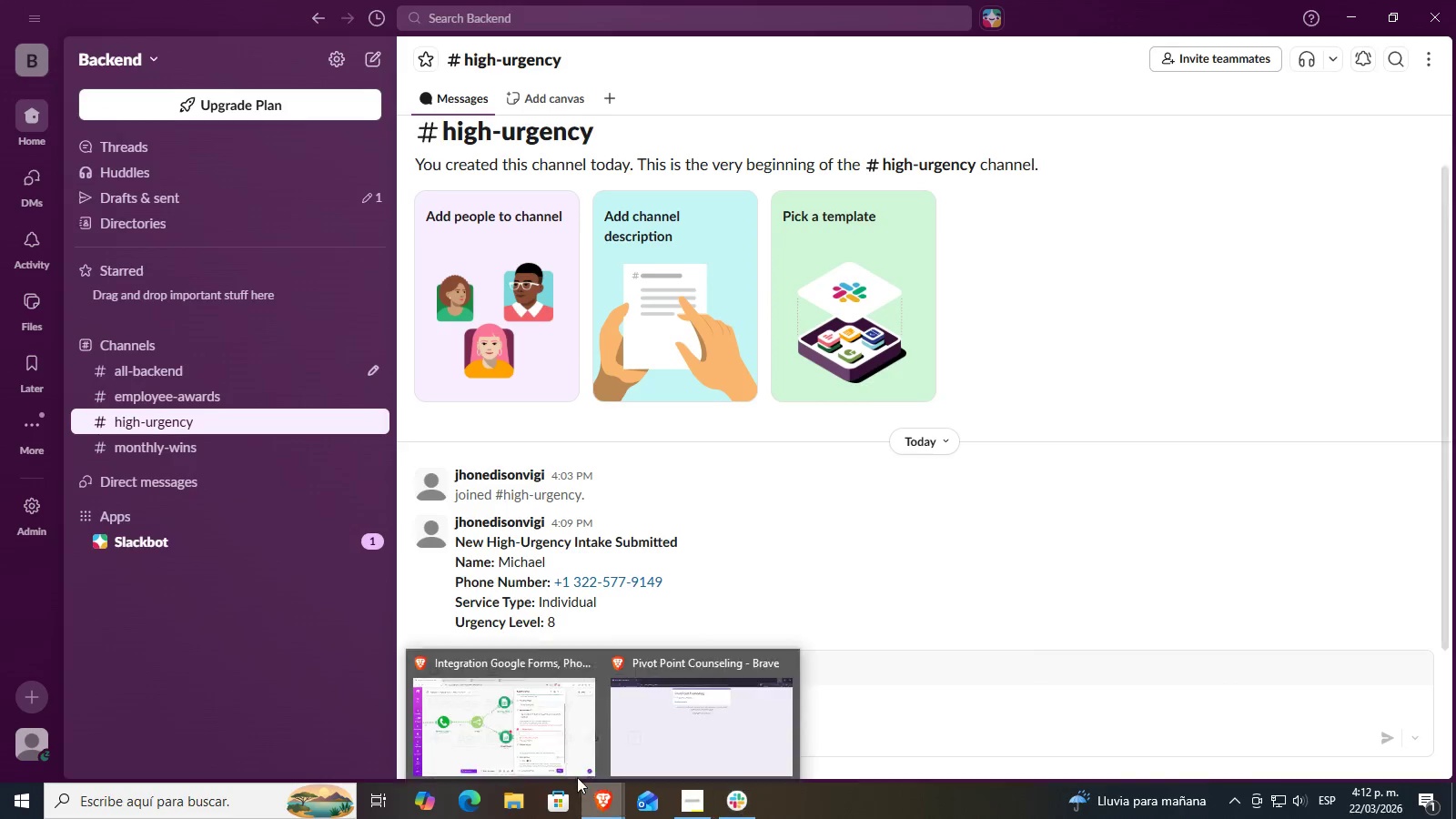 
left_click([538, 742])
 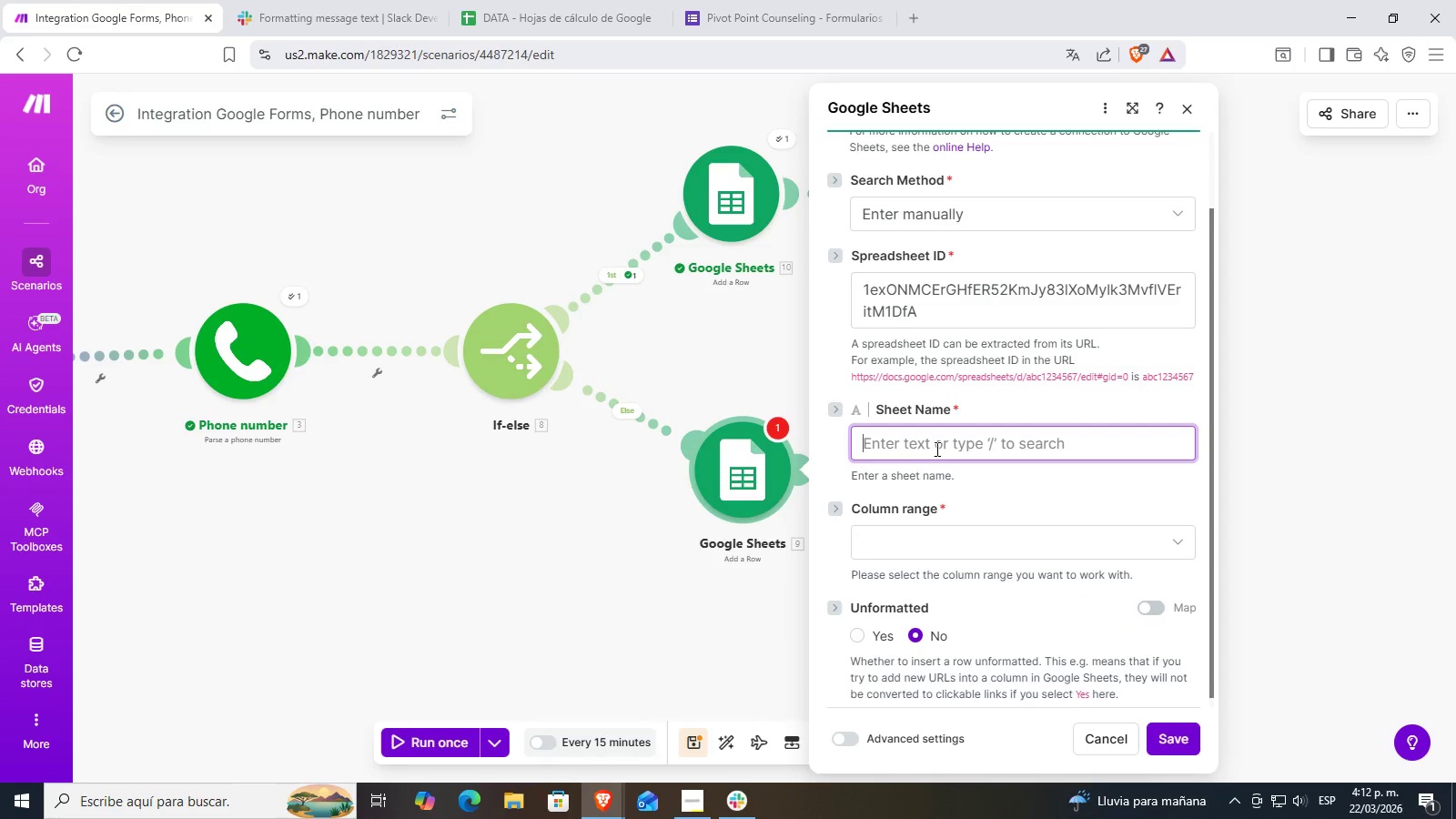 
left_click([936, 447])
 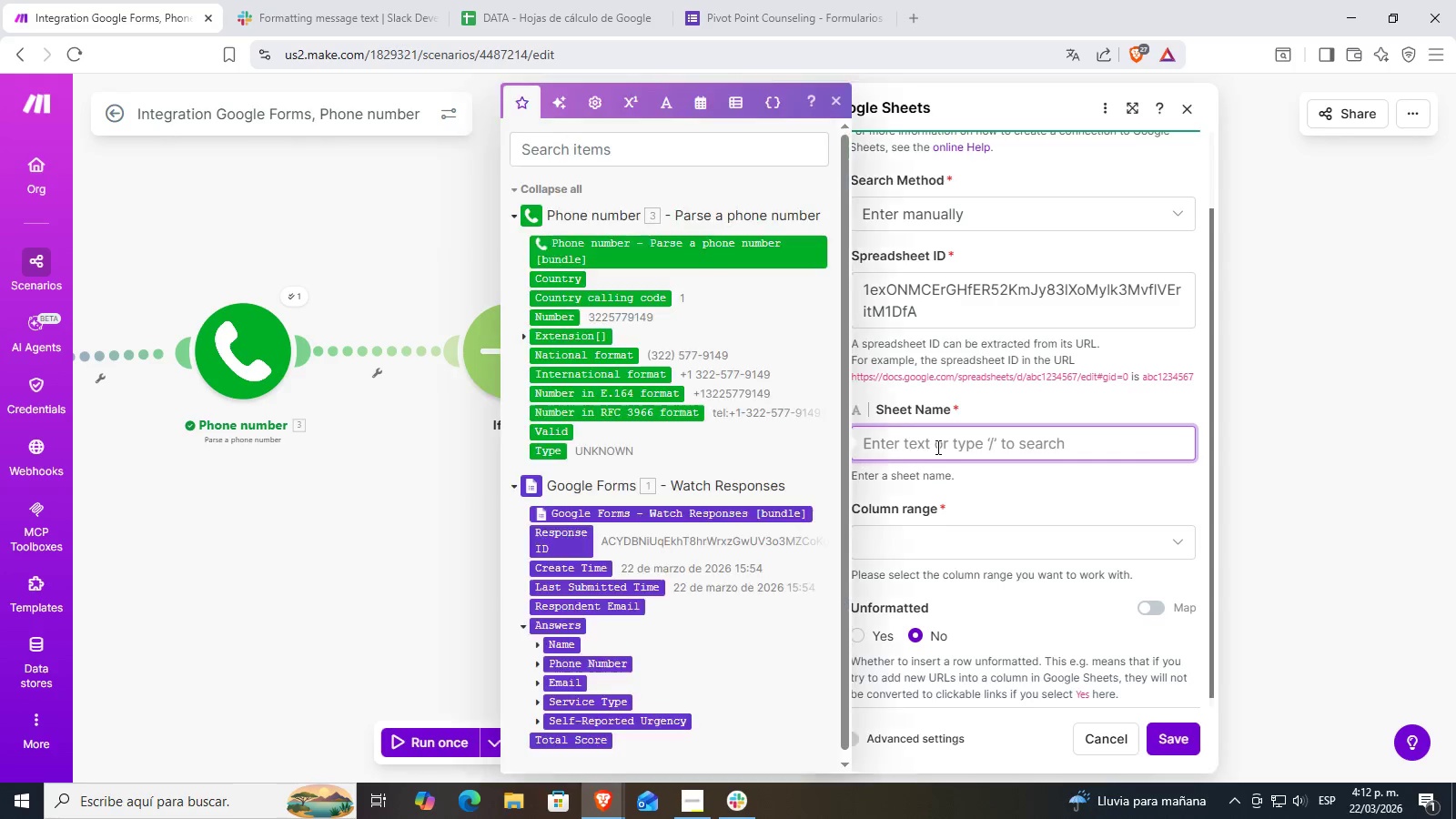 
key(Control+ControlLeft)
 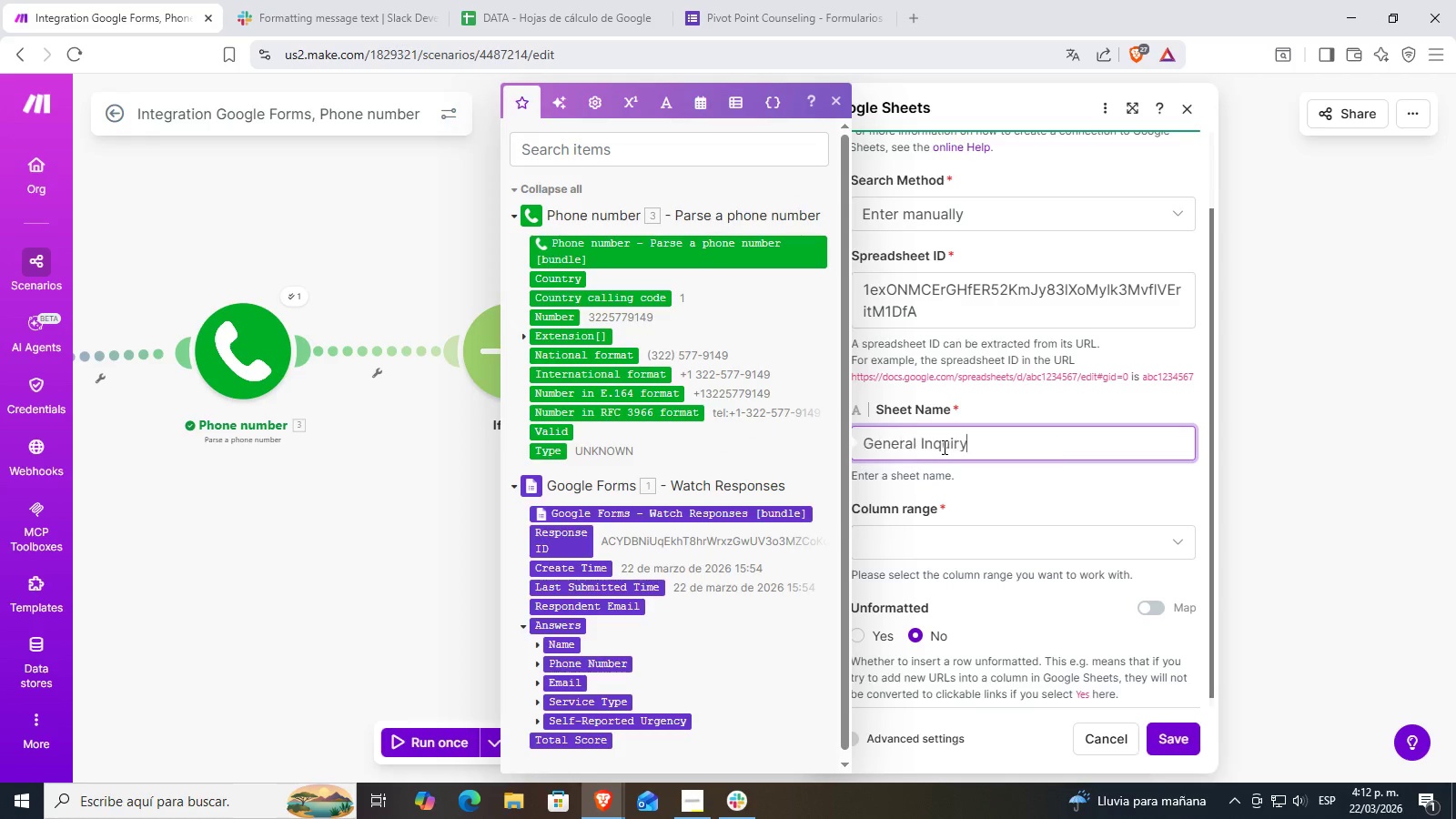 
key(Control+V)
 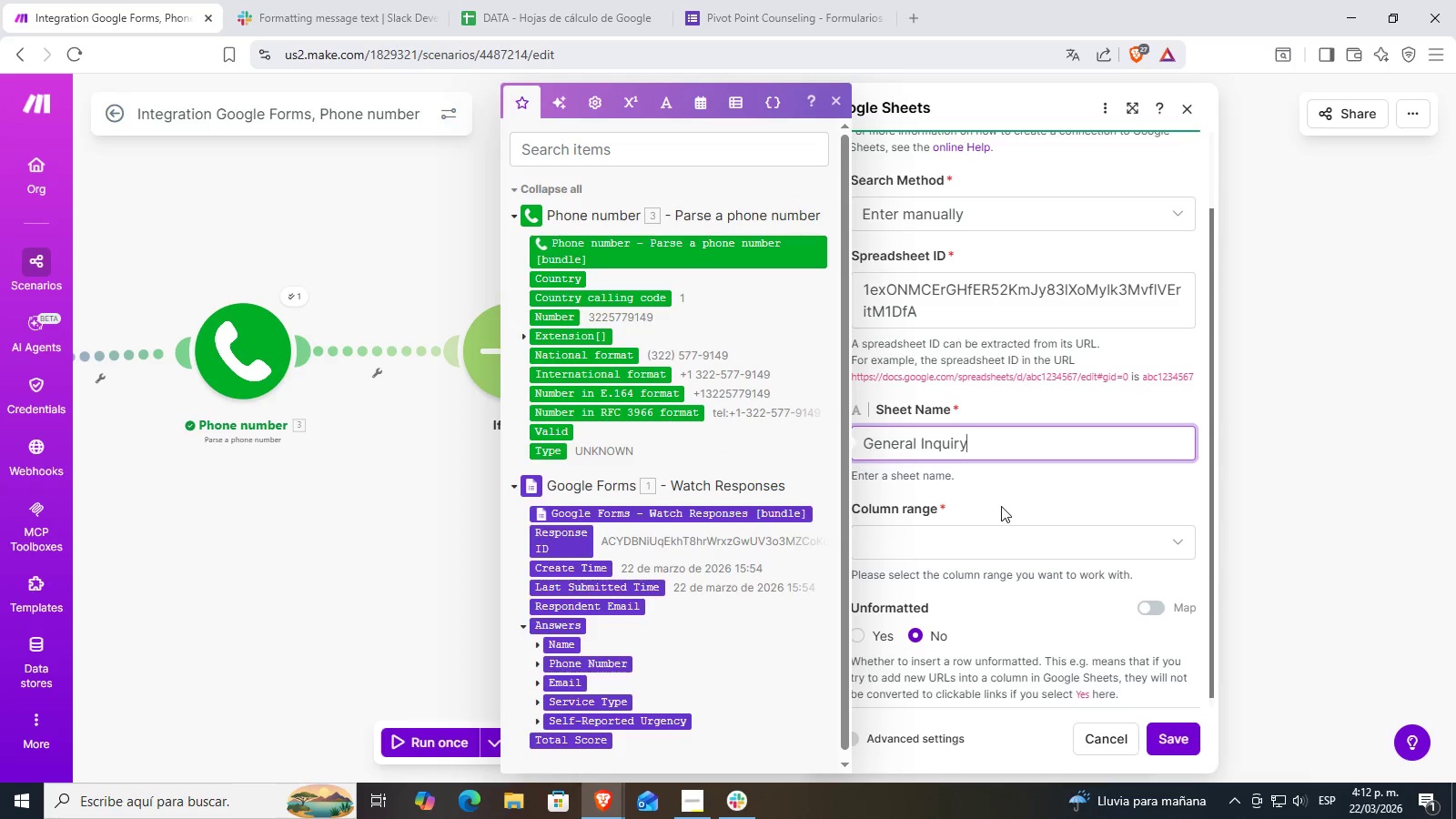 
left_click([1024, 508])
 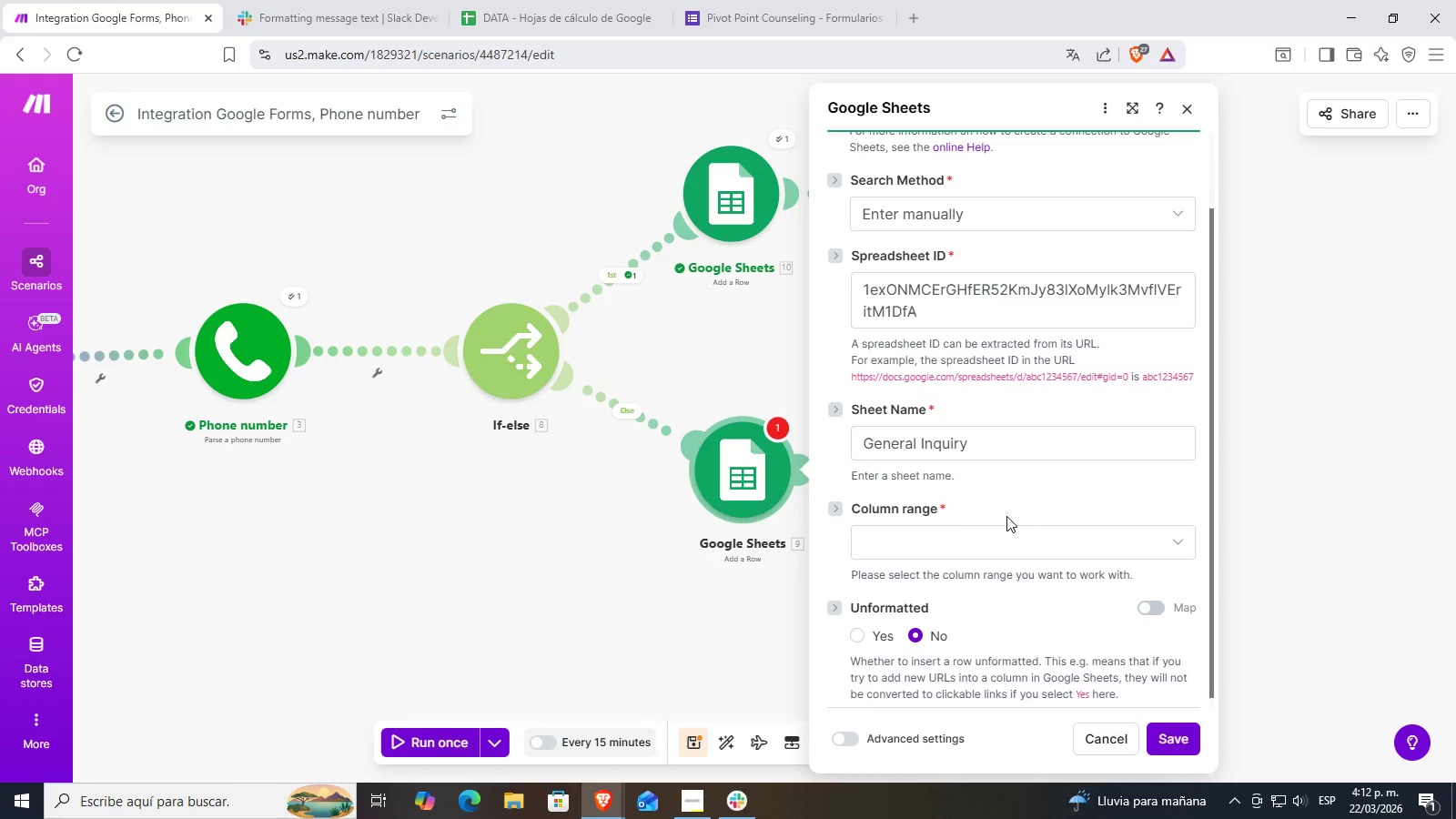 
left_click([964, 548])
 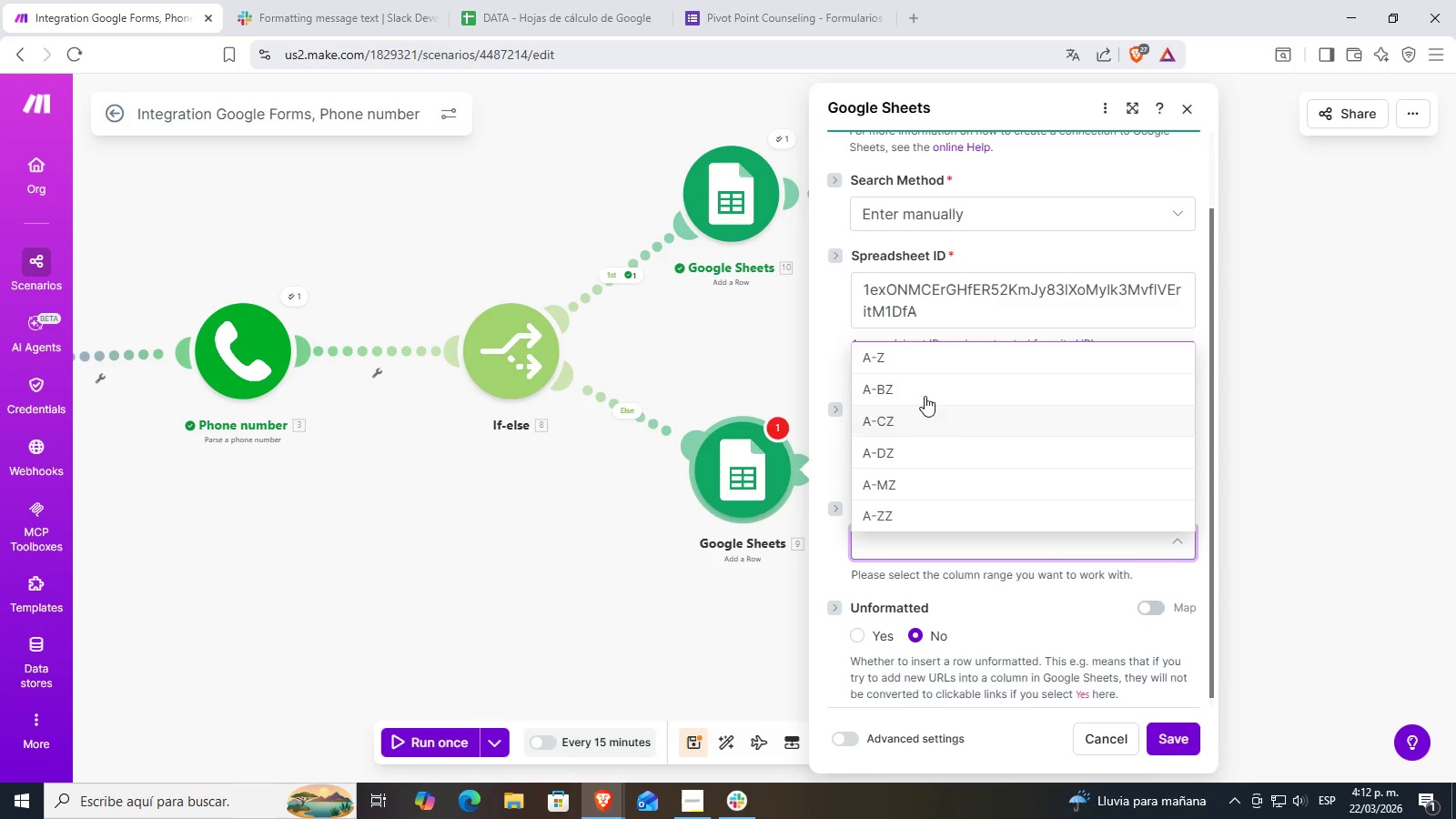 
left_click([948, 364])
 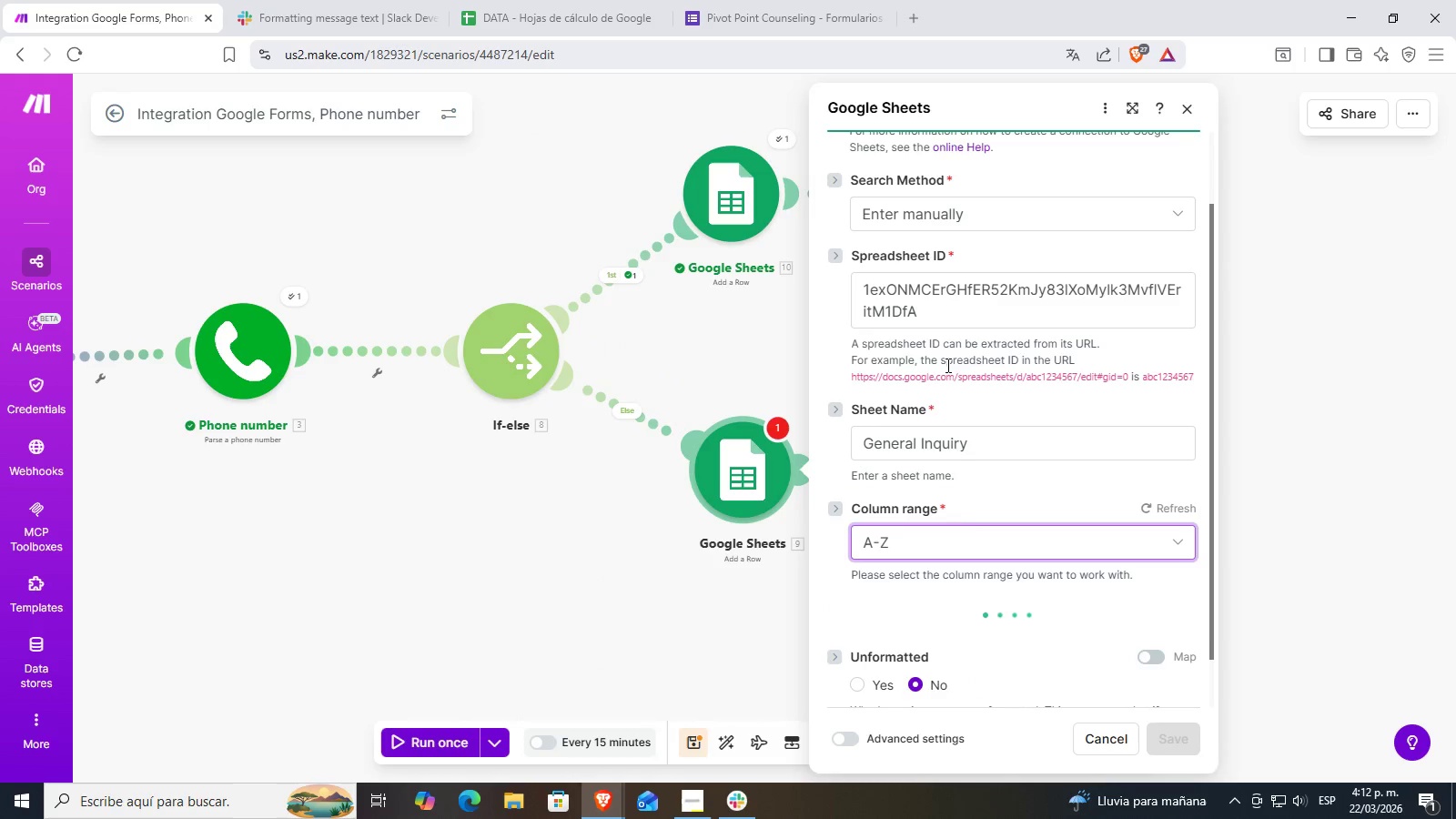 
scroll: coordinate [1003, 518], scroll_direction: down, amount: 6.0
 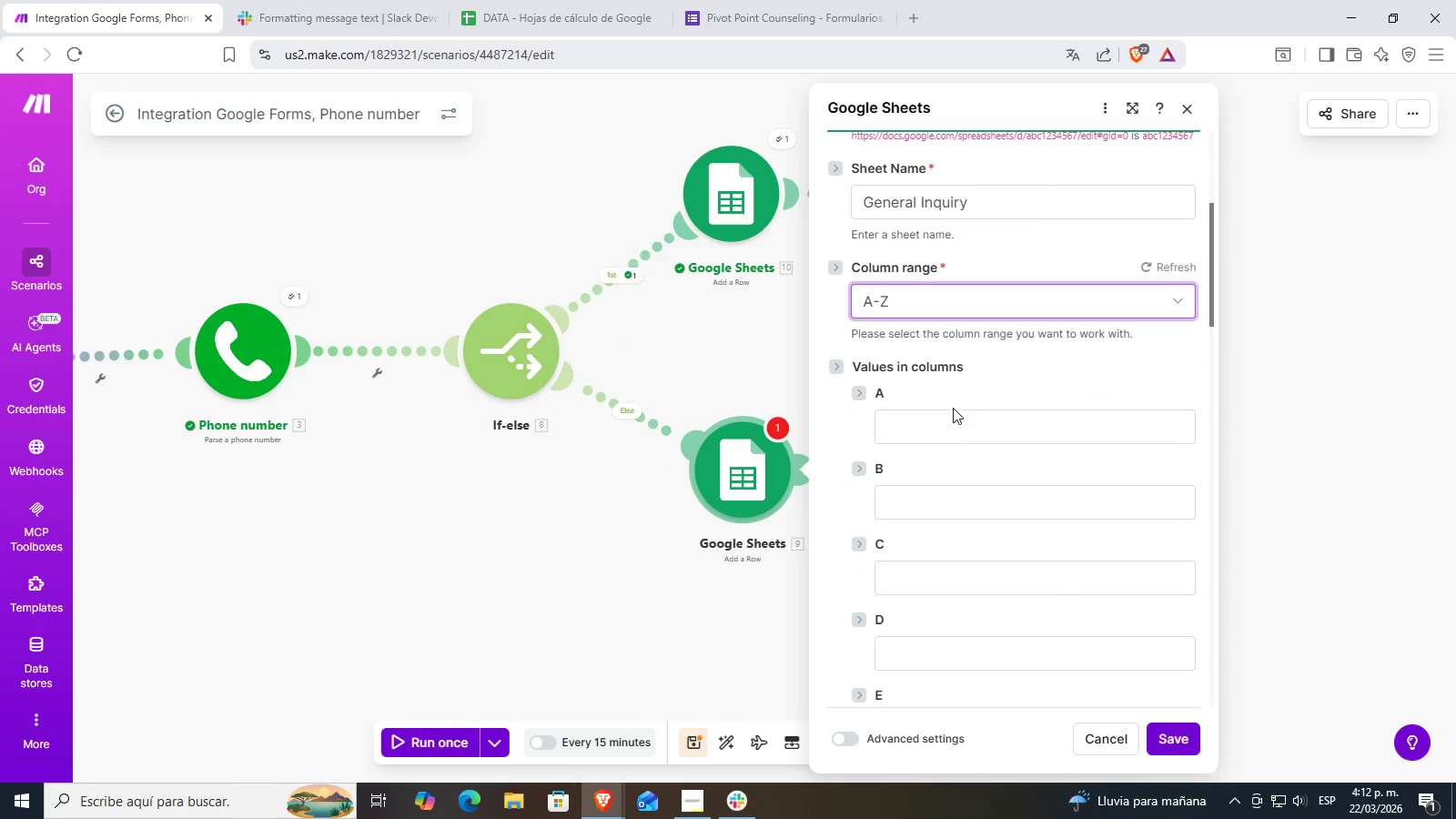 
left_click([950, 430])
 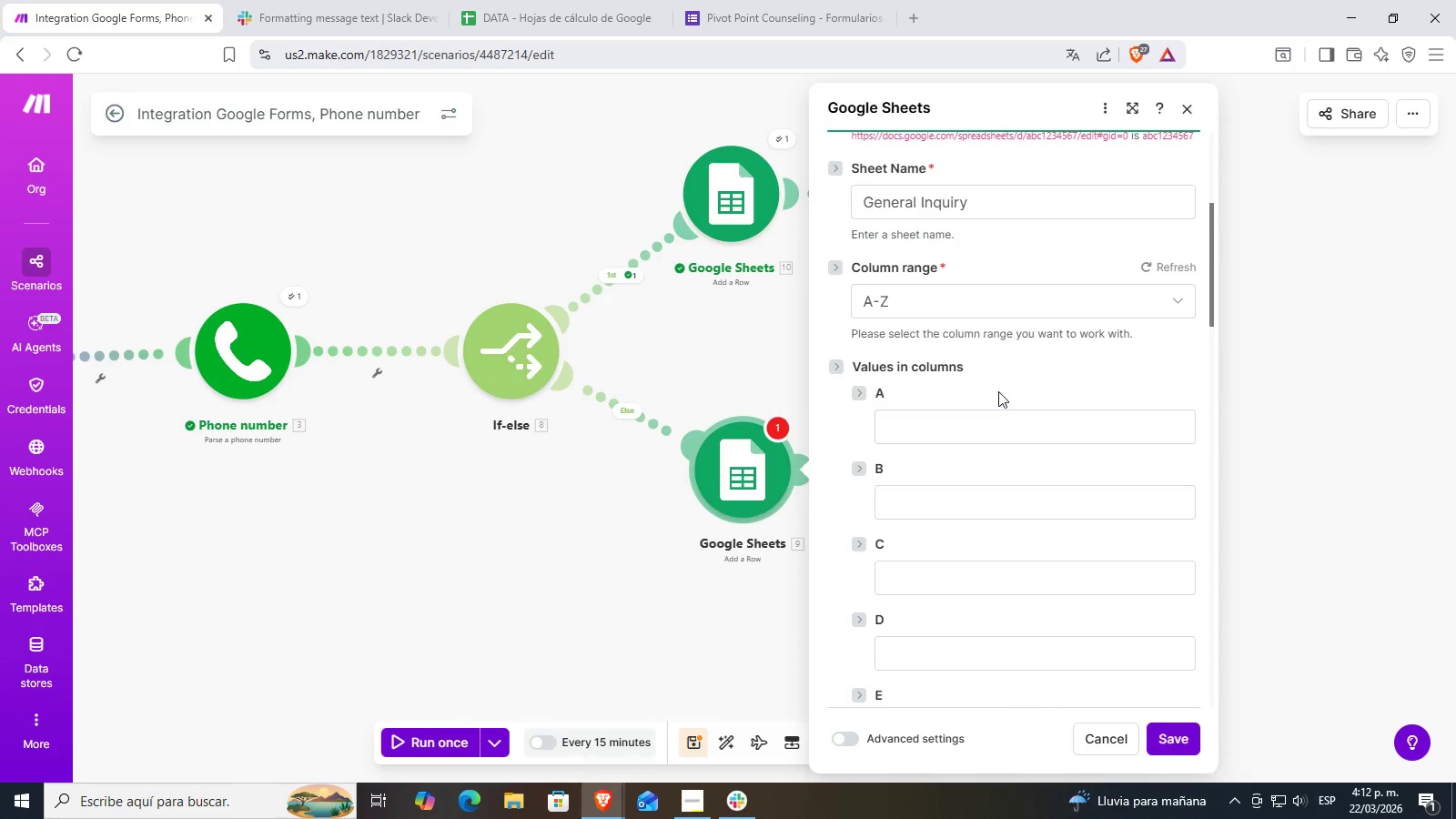 
double_click([979, 440])
 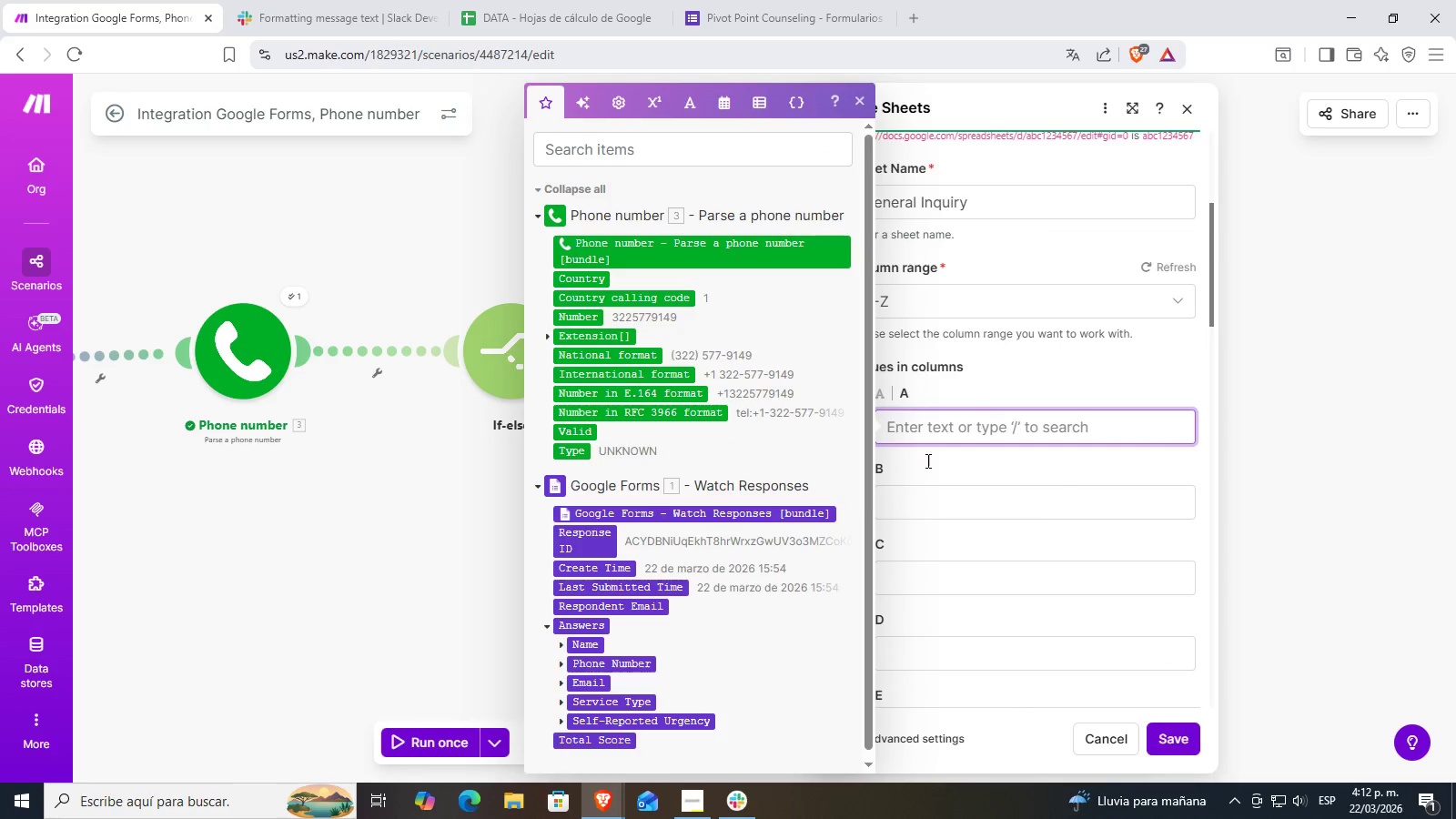 
scroll: coordinate [841, 510], scroll_direction: down, amount: 2.0
 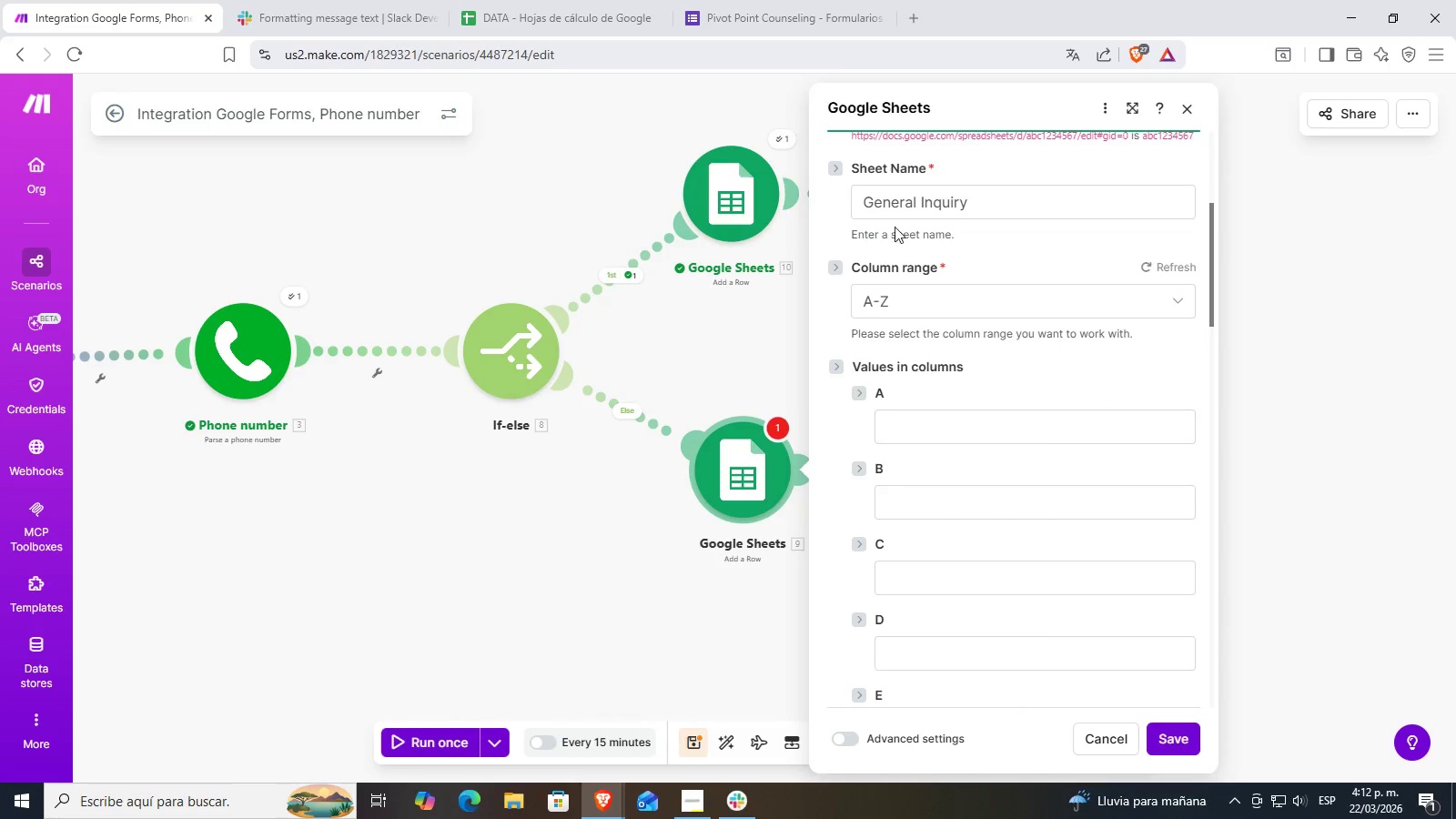 
left_click_drag(start_coordinate=[1024, 0], to_coordinate=[0, 259])
 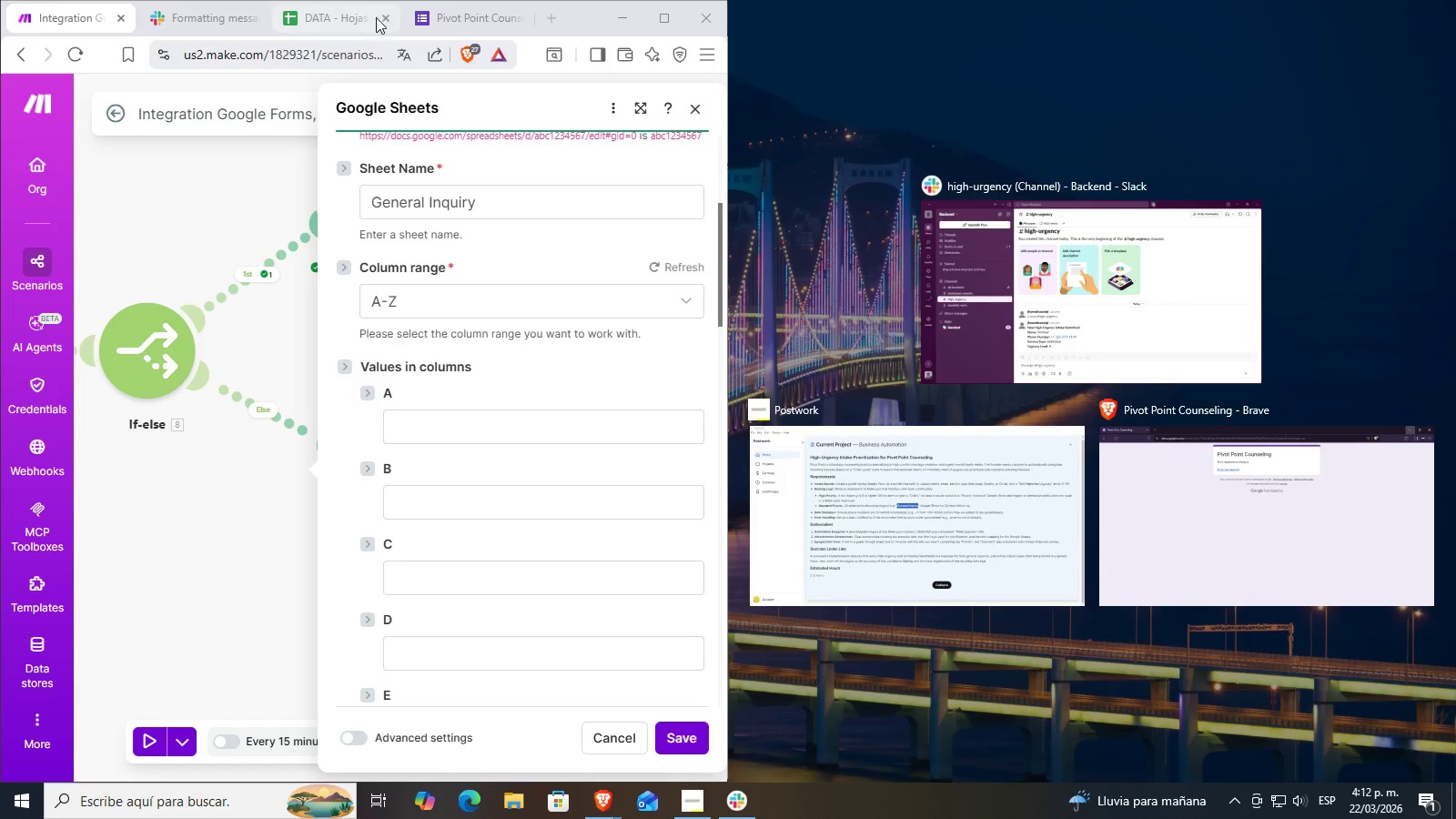 
left_click_drag(start_coordinate=[333, 24], to_coordinate=[902, 94])
 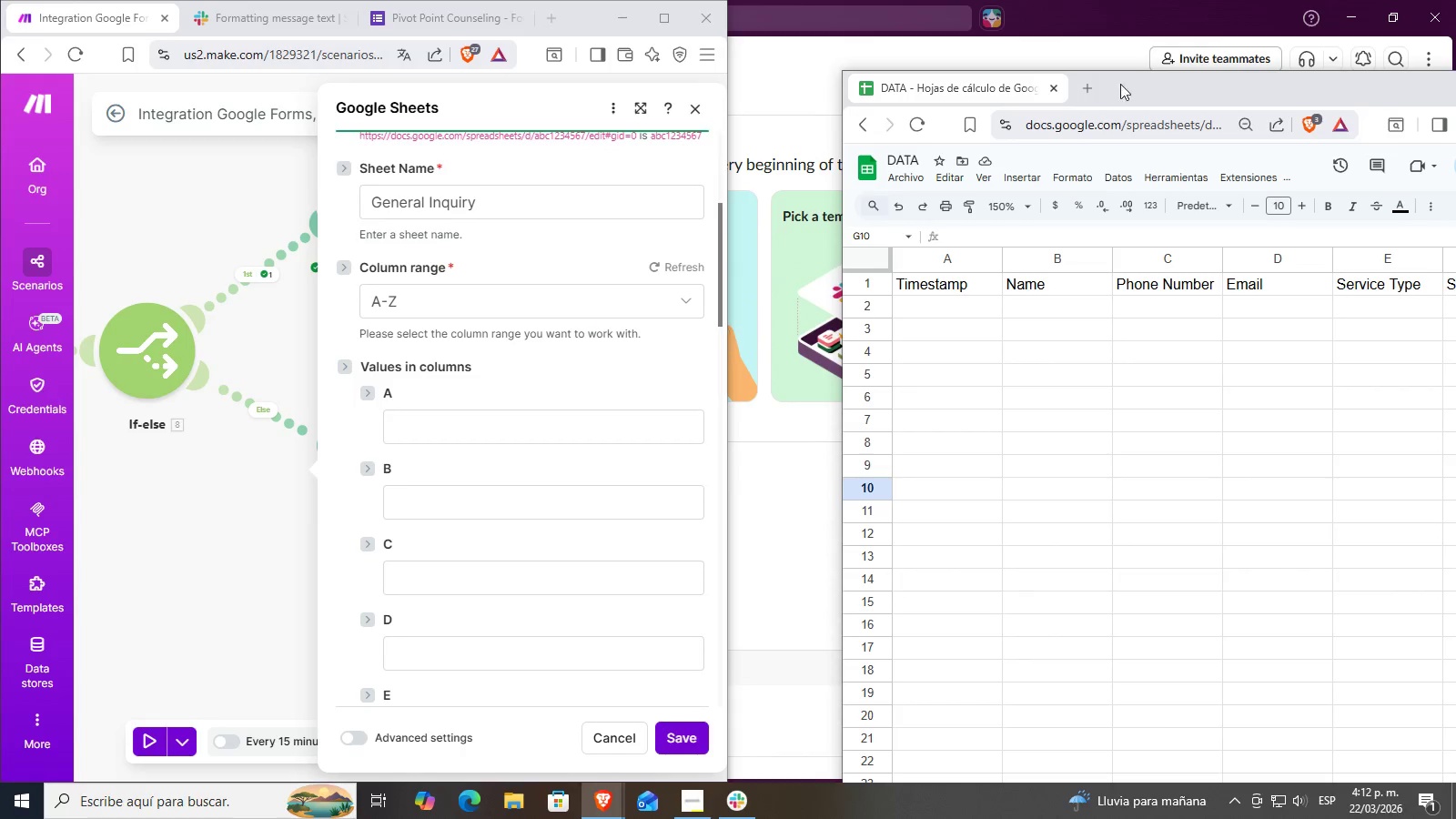 
left_click_drag(start_coordinate=[1143, 89], to_coordinate=[1455, 264])
 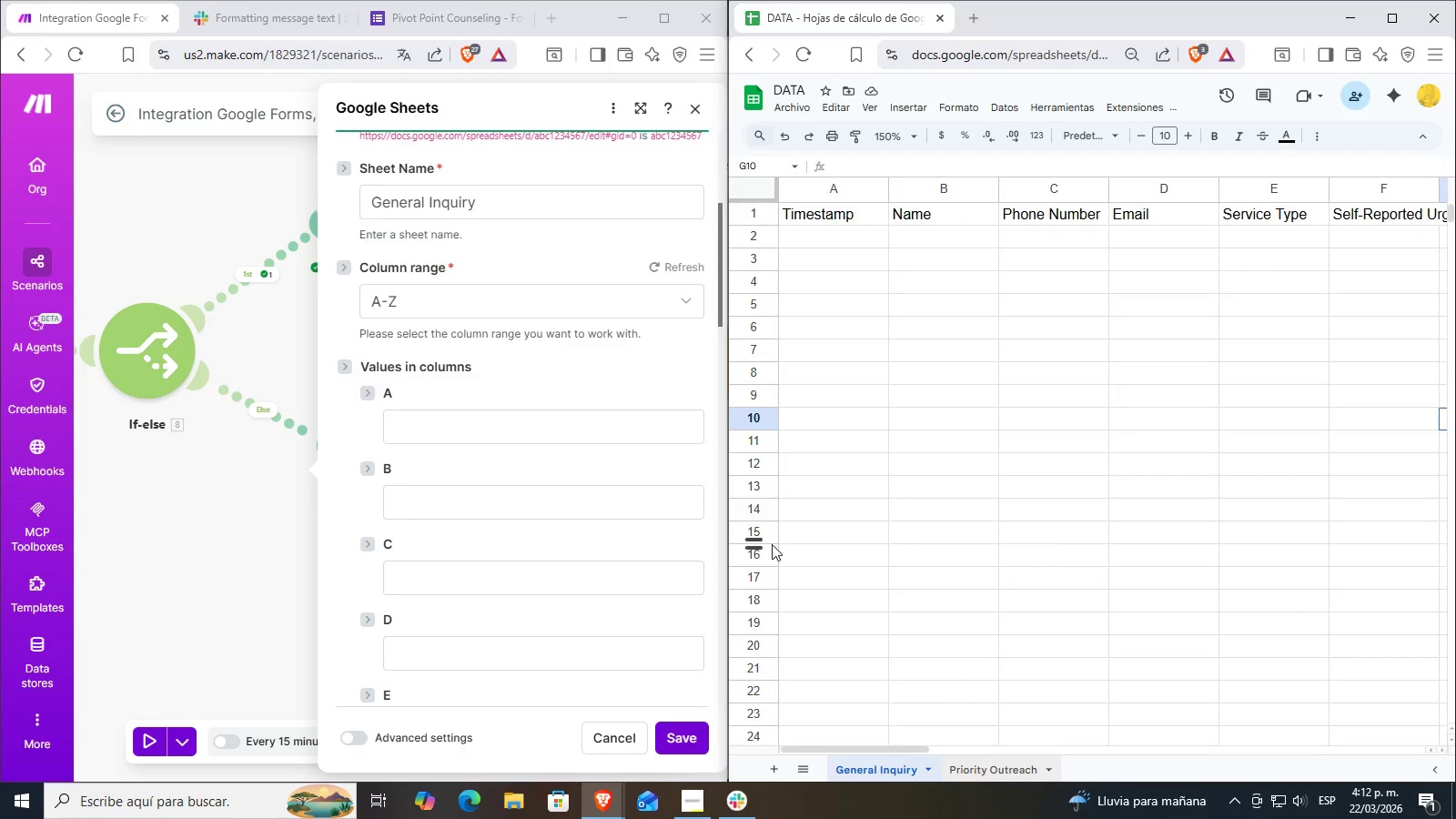 
left_click([514, 420])
 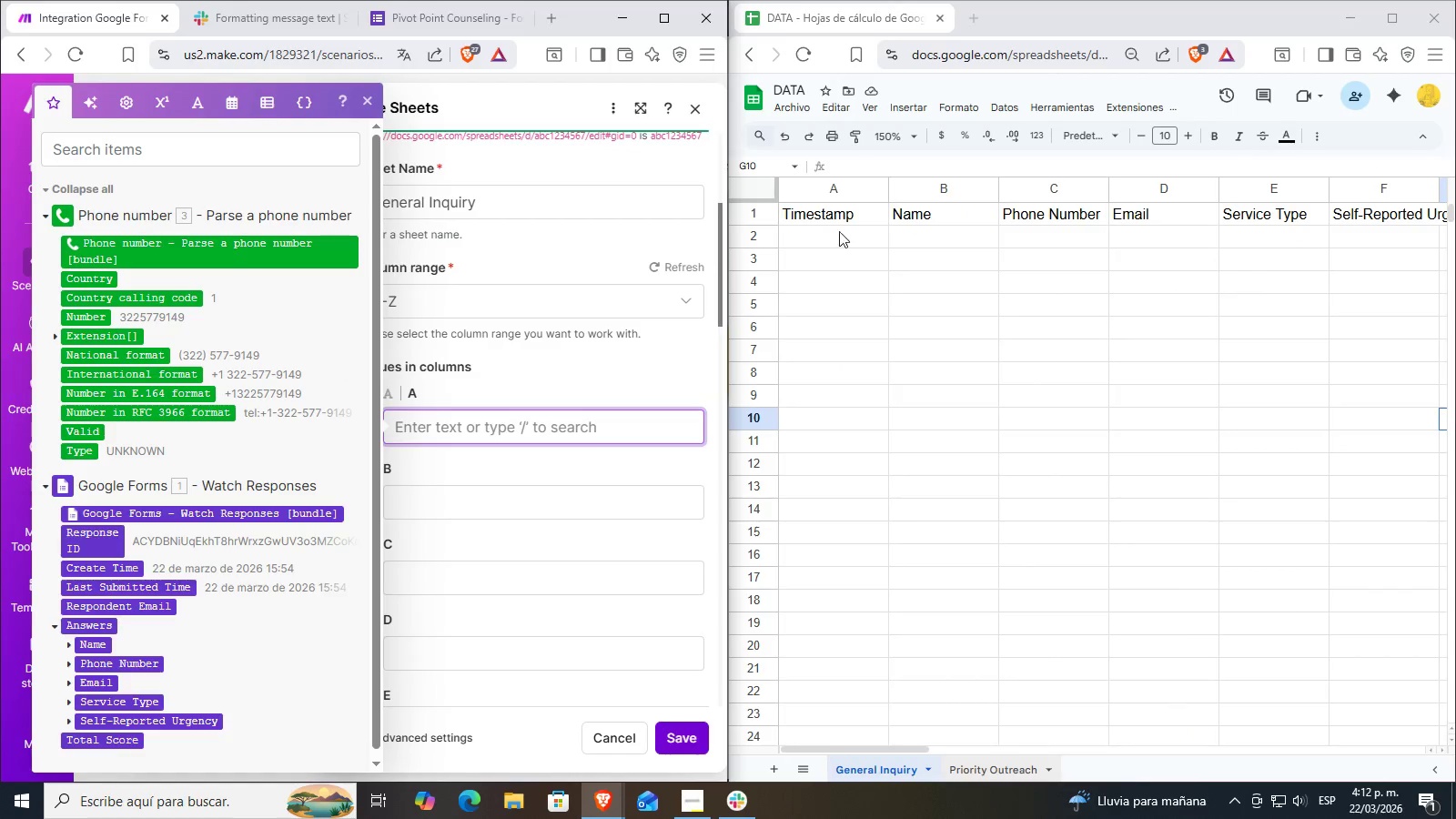 
left_click([824, 230])
 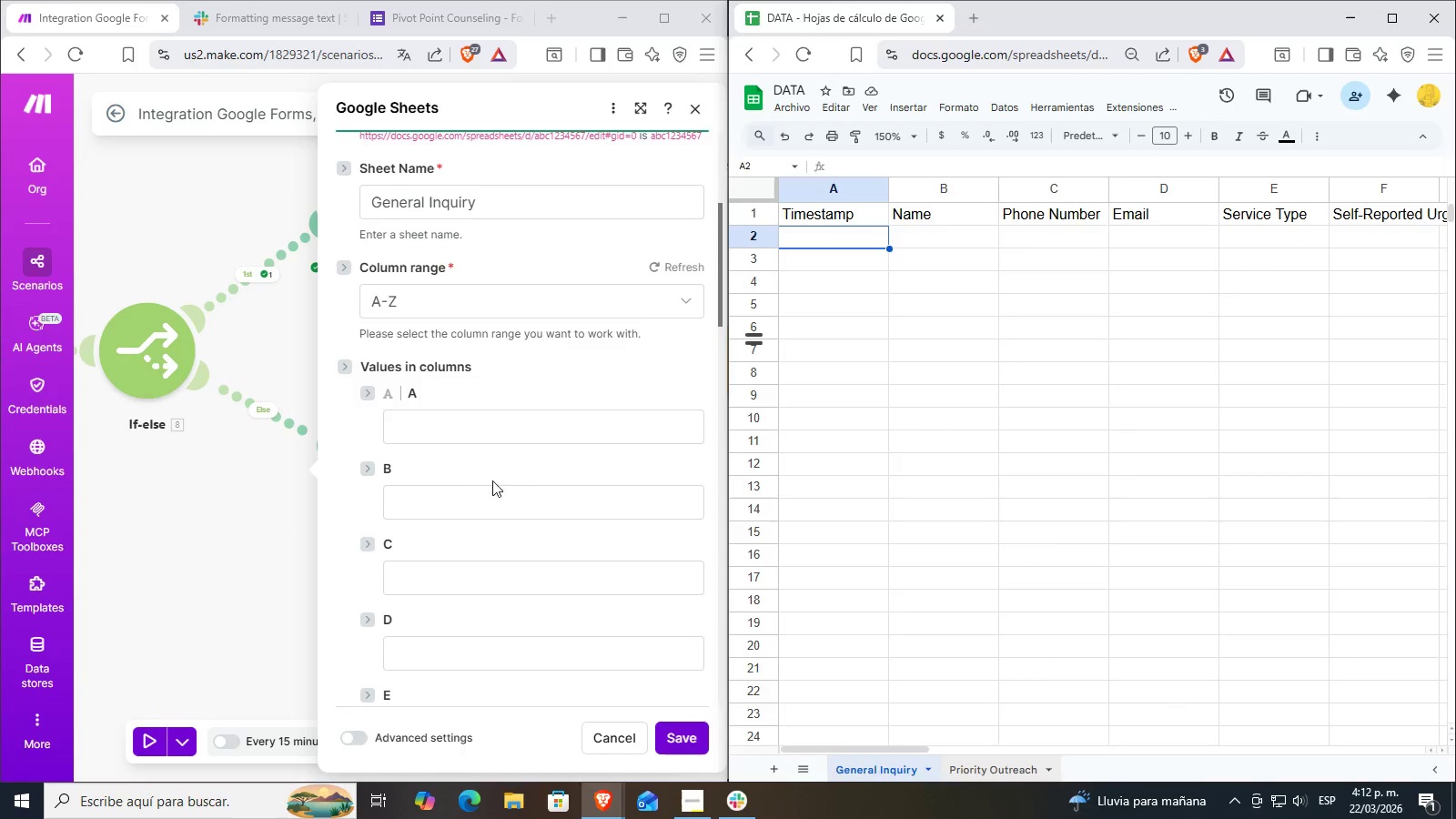 
left_click([470, 420])
 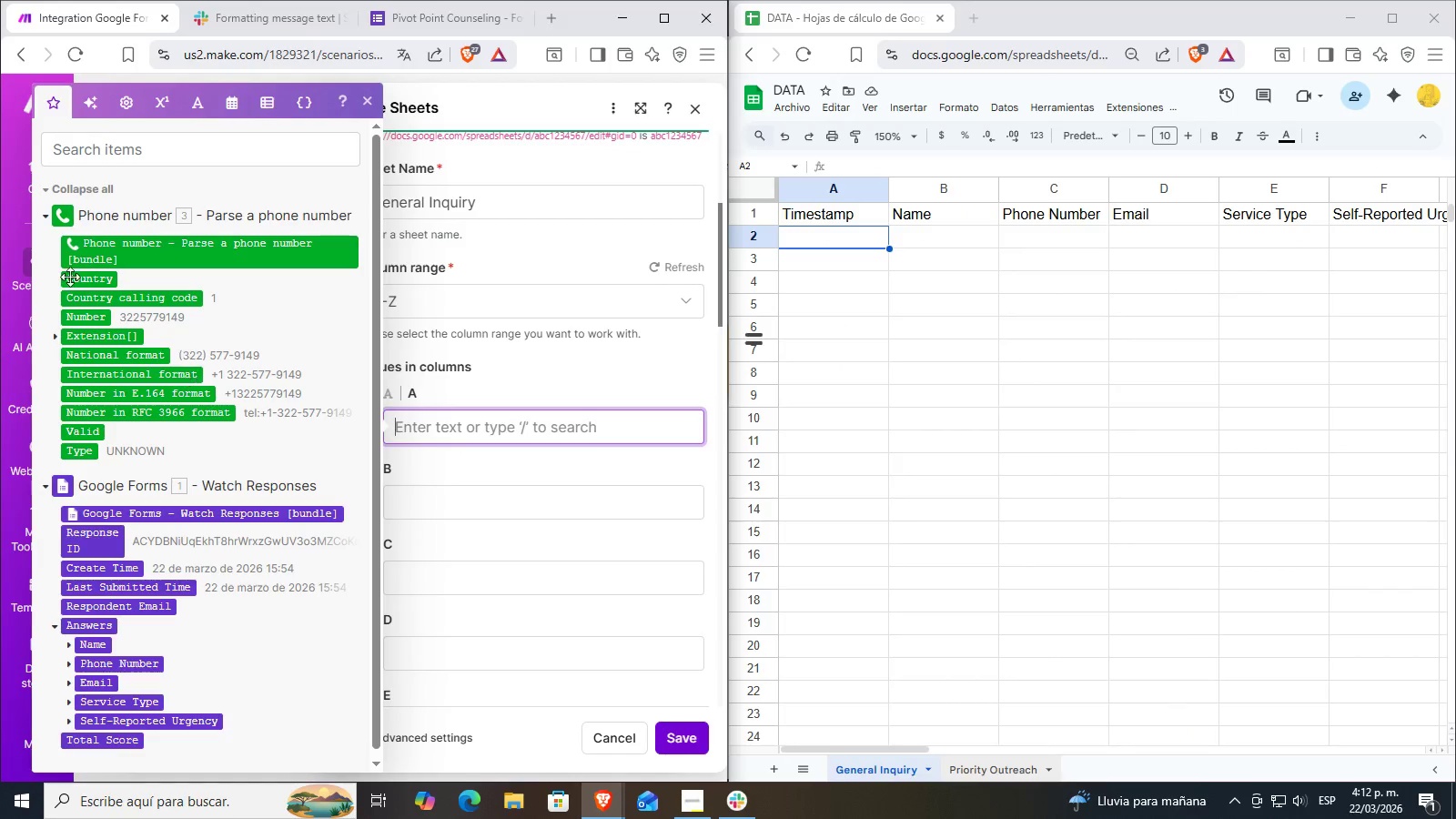 
scroll: coordinate [207, 465], scroll_direction: down, amount: 3.0
 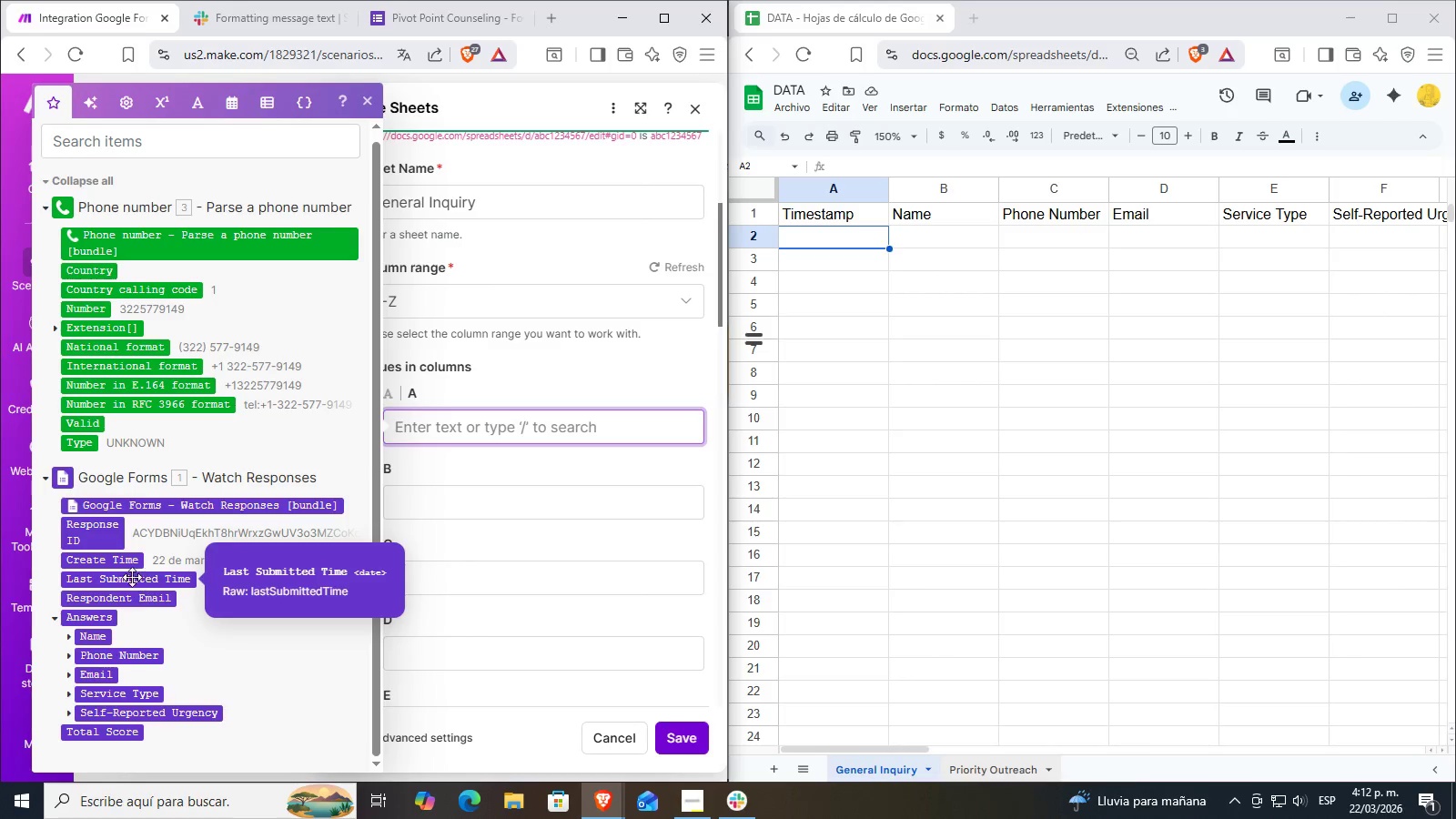 
left_click([116, 559])
 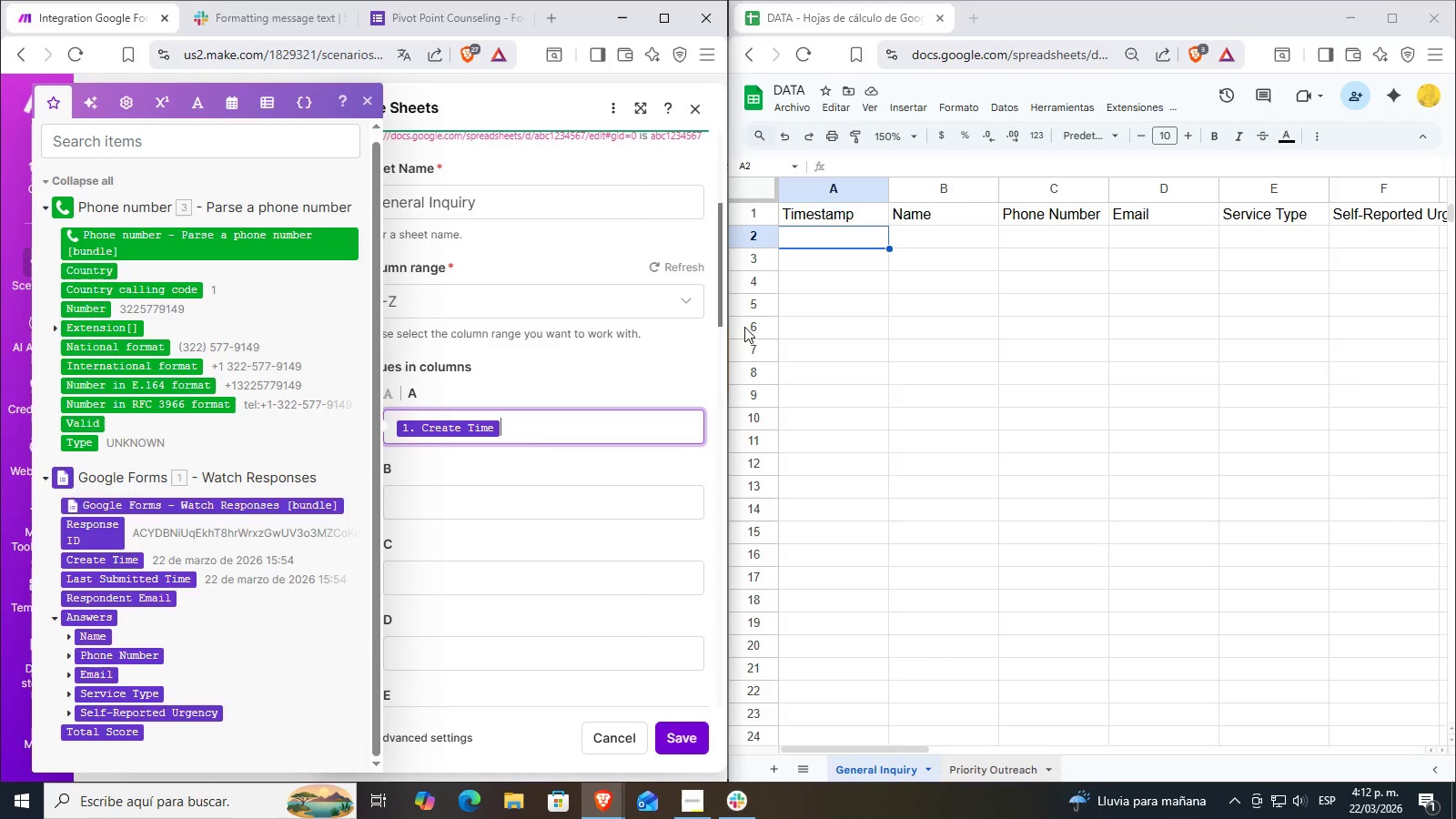 
left_click([533, 480])
 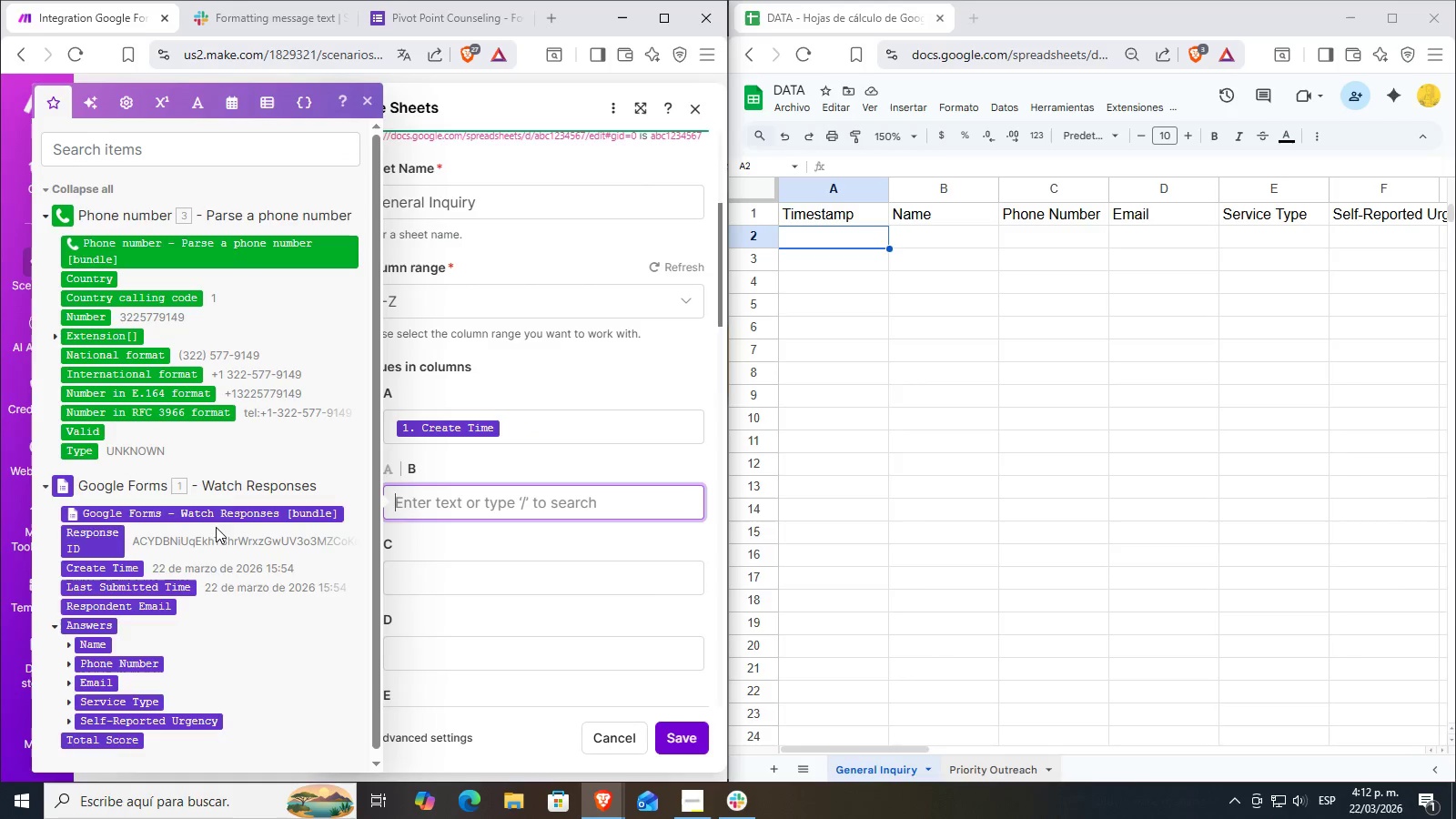 
scroll: coordinate [148, 681], scroll_direction: down, amount: 3.0
 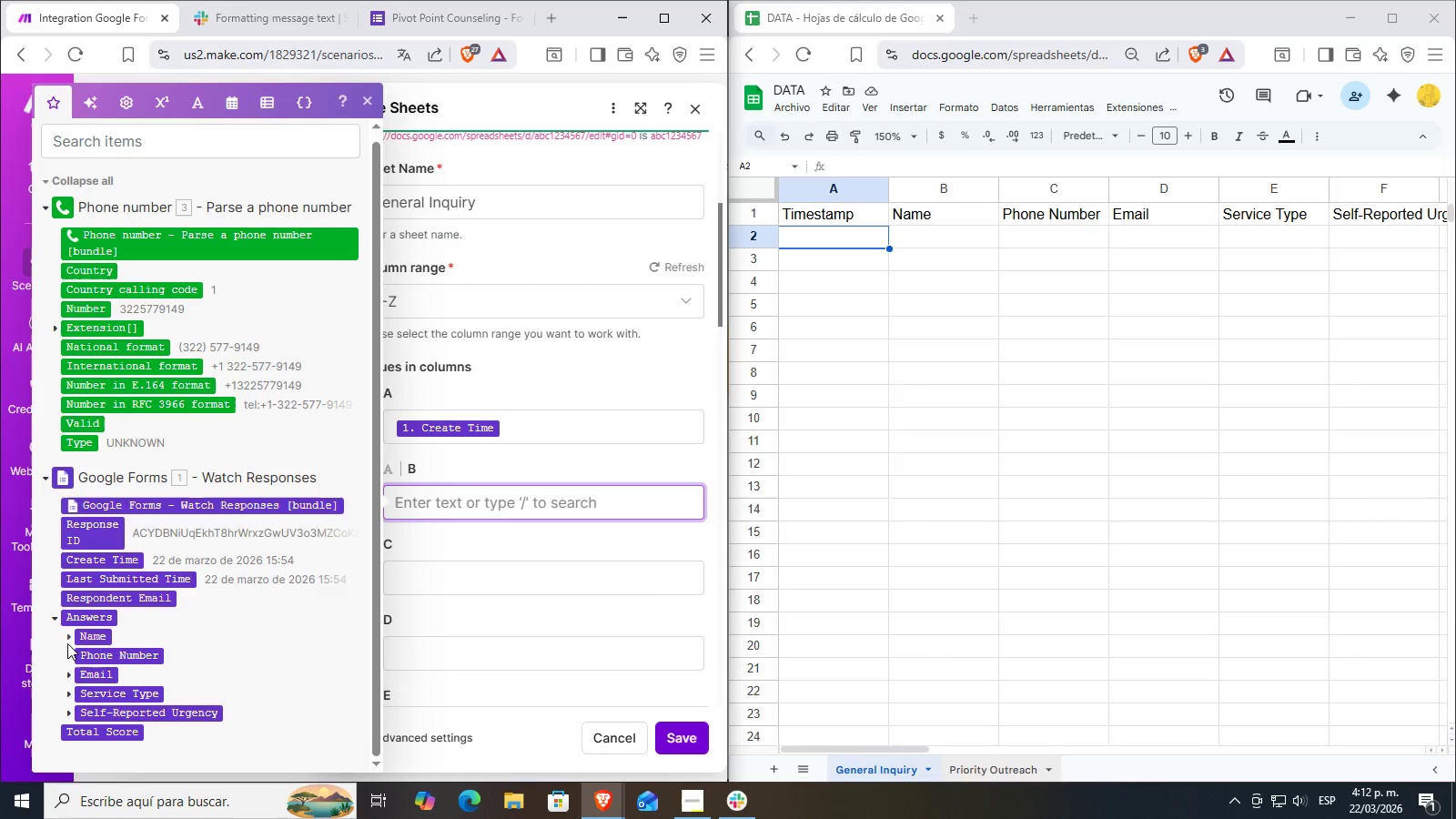 
left_click([69, 638])
 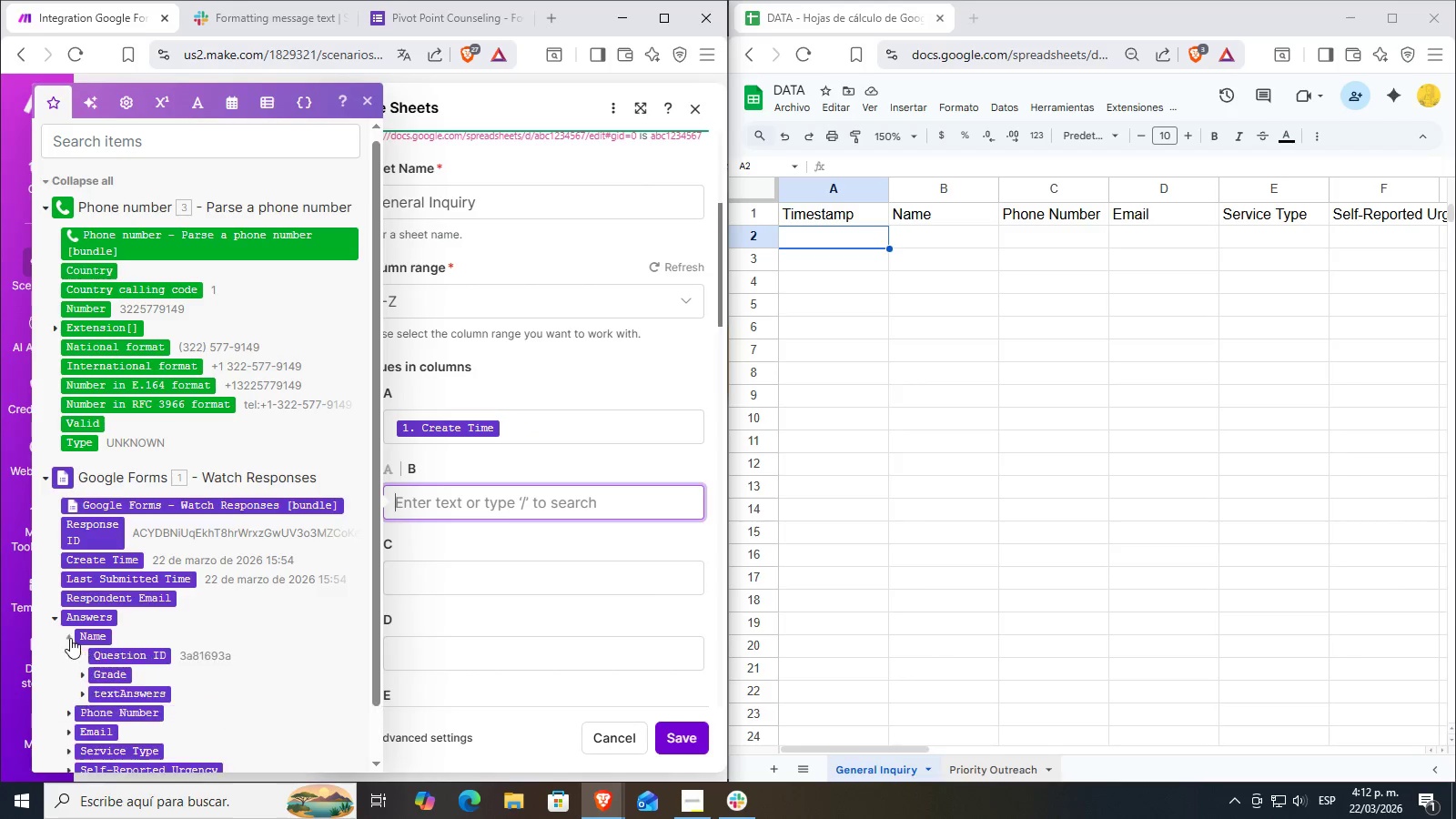 
scroll: coordinate [108, 653], scroll_direction: down, amount: 2.0
 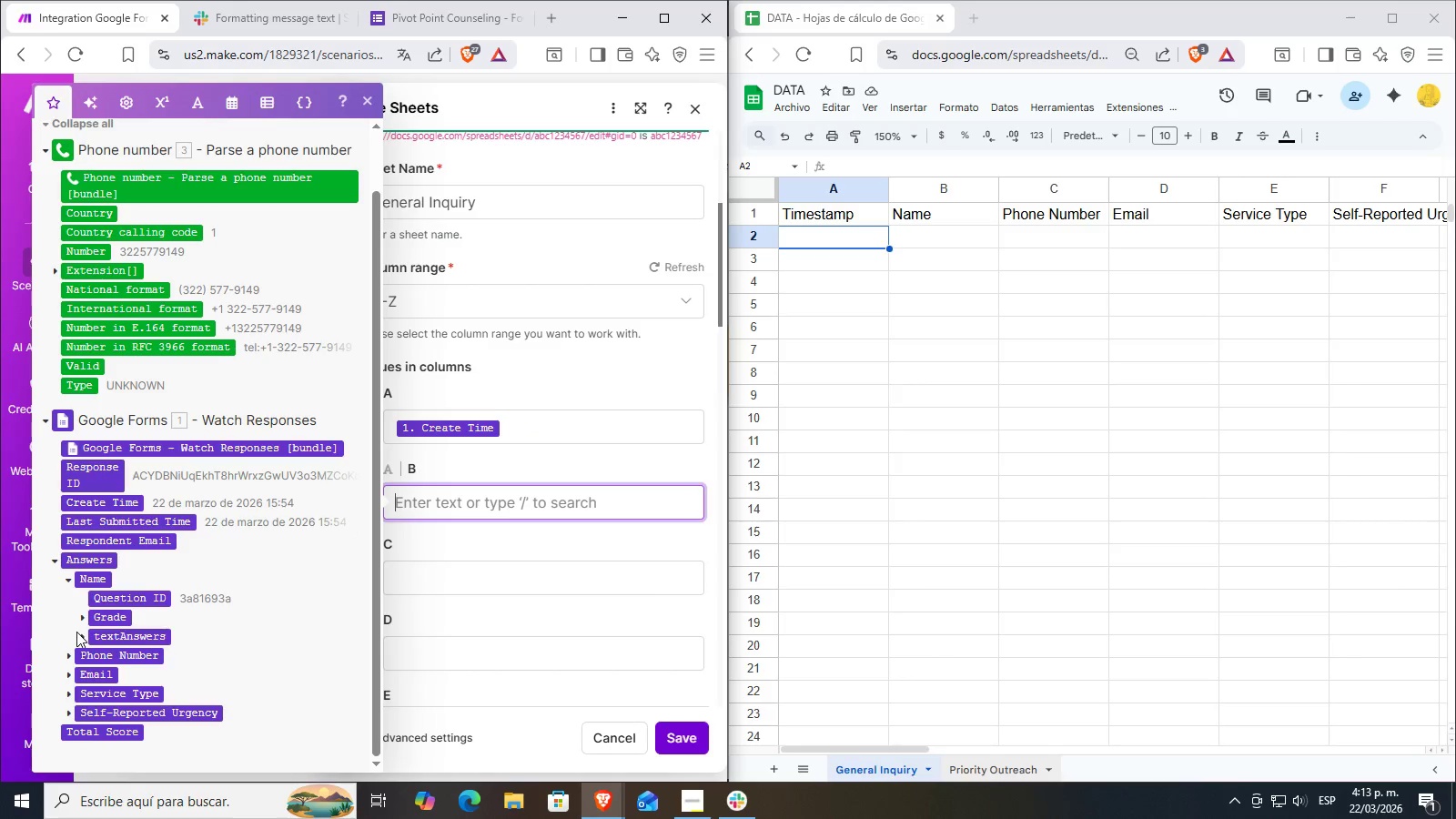 
double_click([84, 634])
 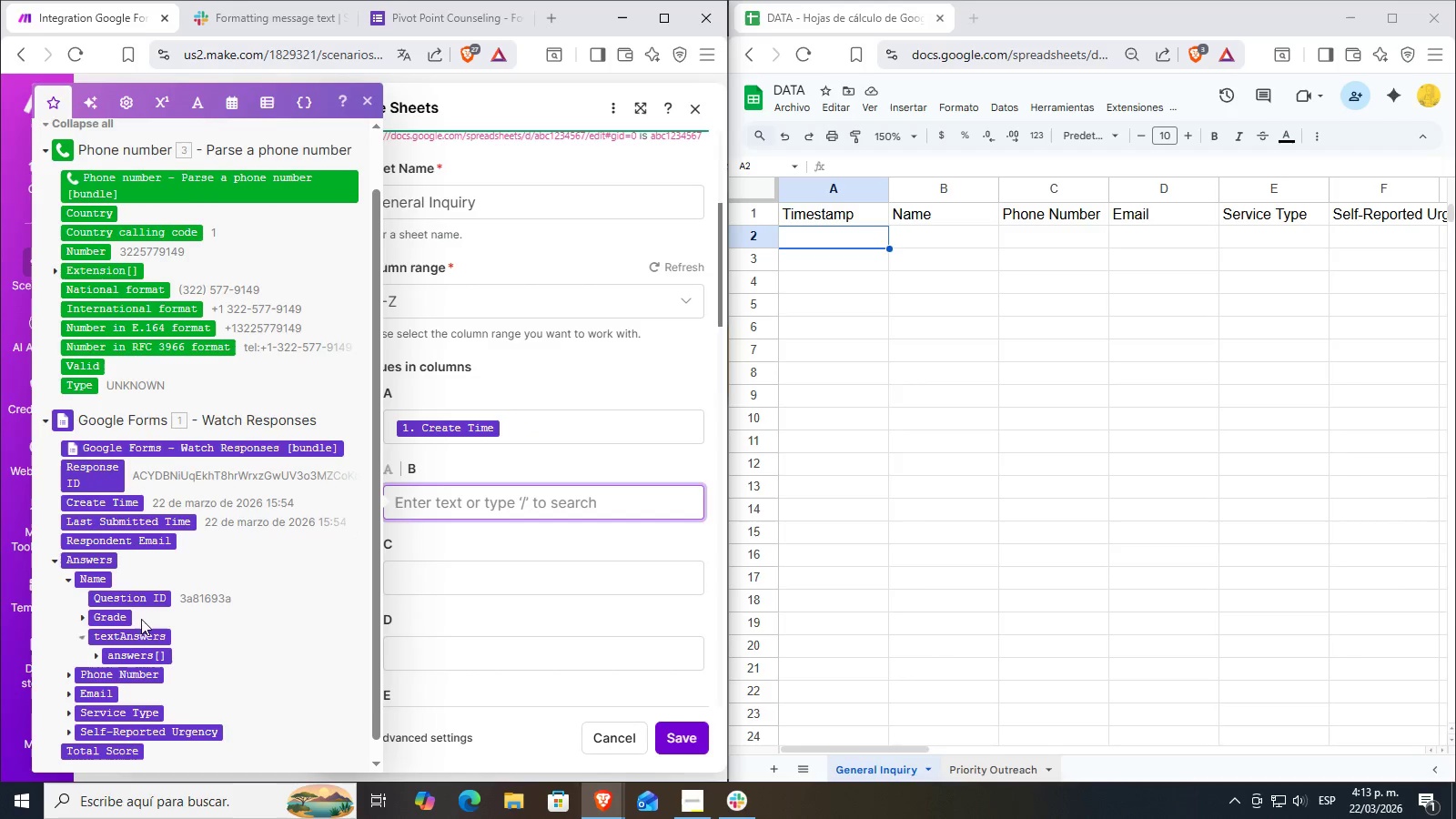 
scroll: coordinate [147, 616], scroll_direction: down, amount: 2.0
 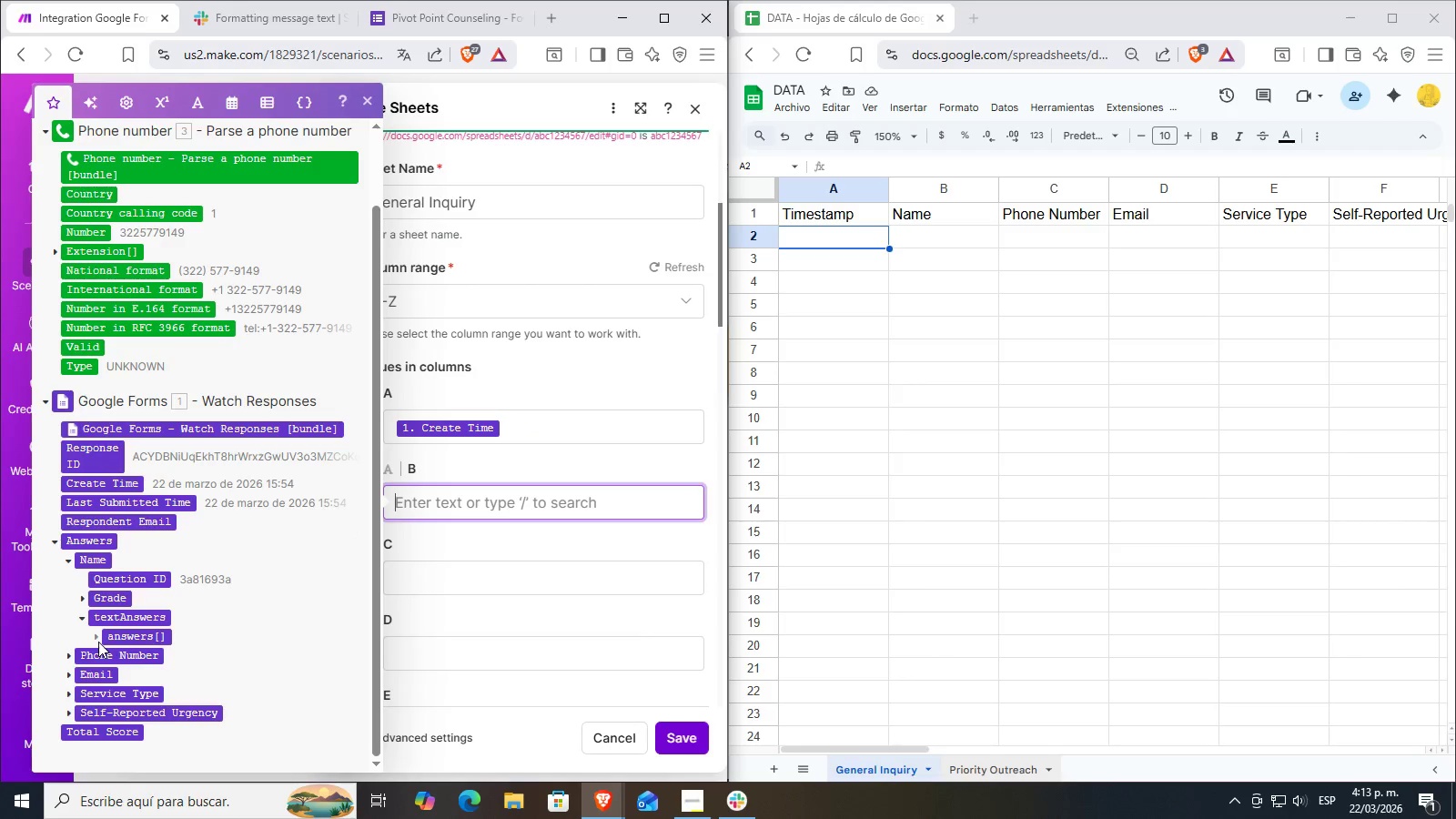 
left_click([97, 634])
 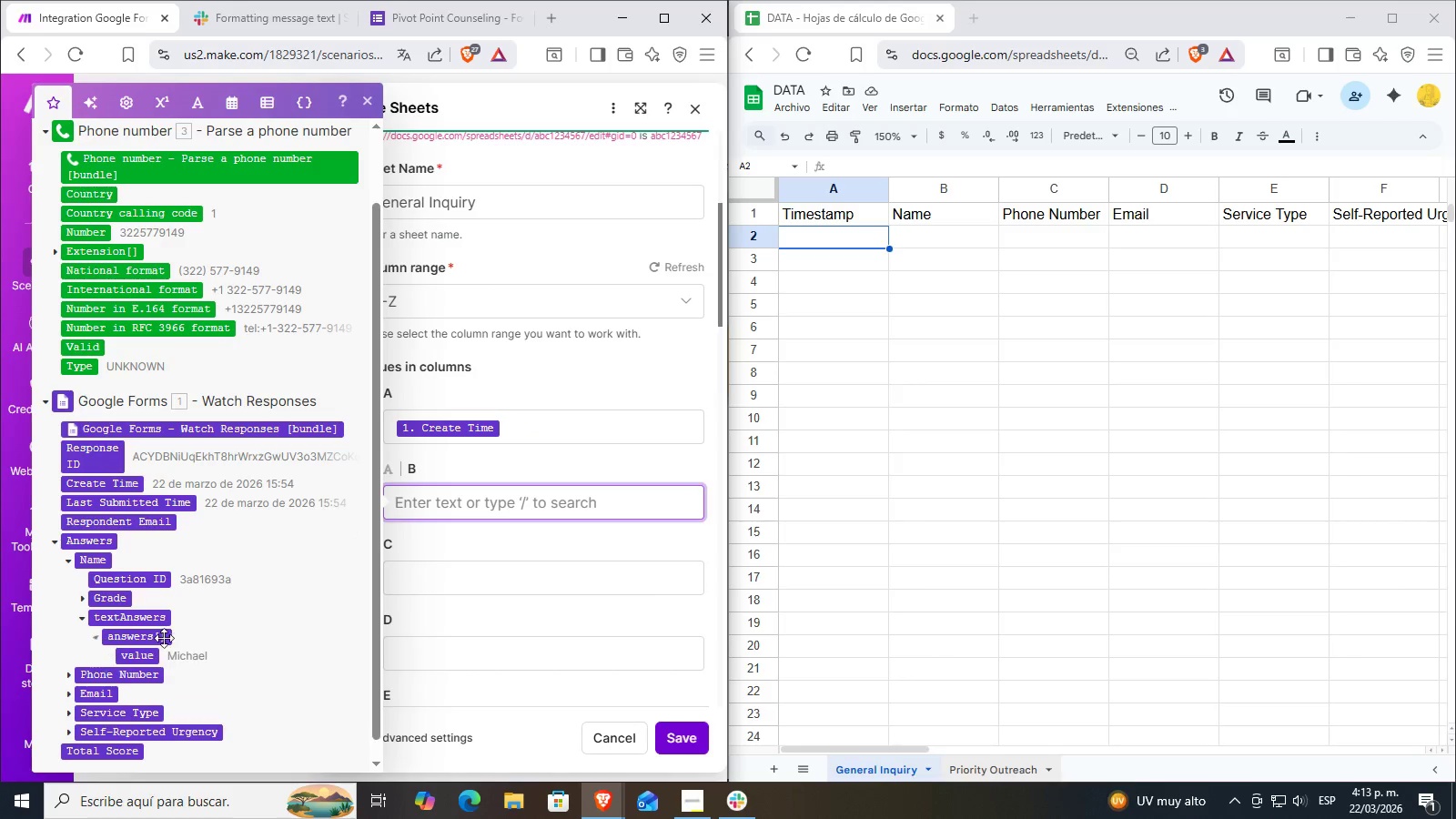 
scroll: coordinate [233, 659], scroll_direction: down, amount: 2.0
 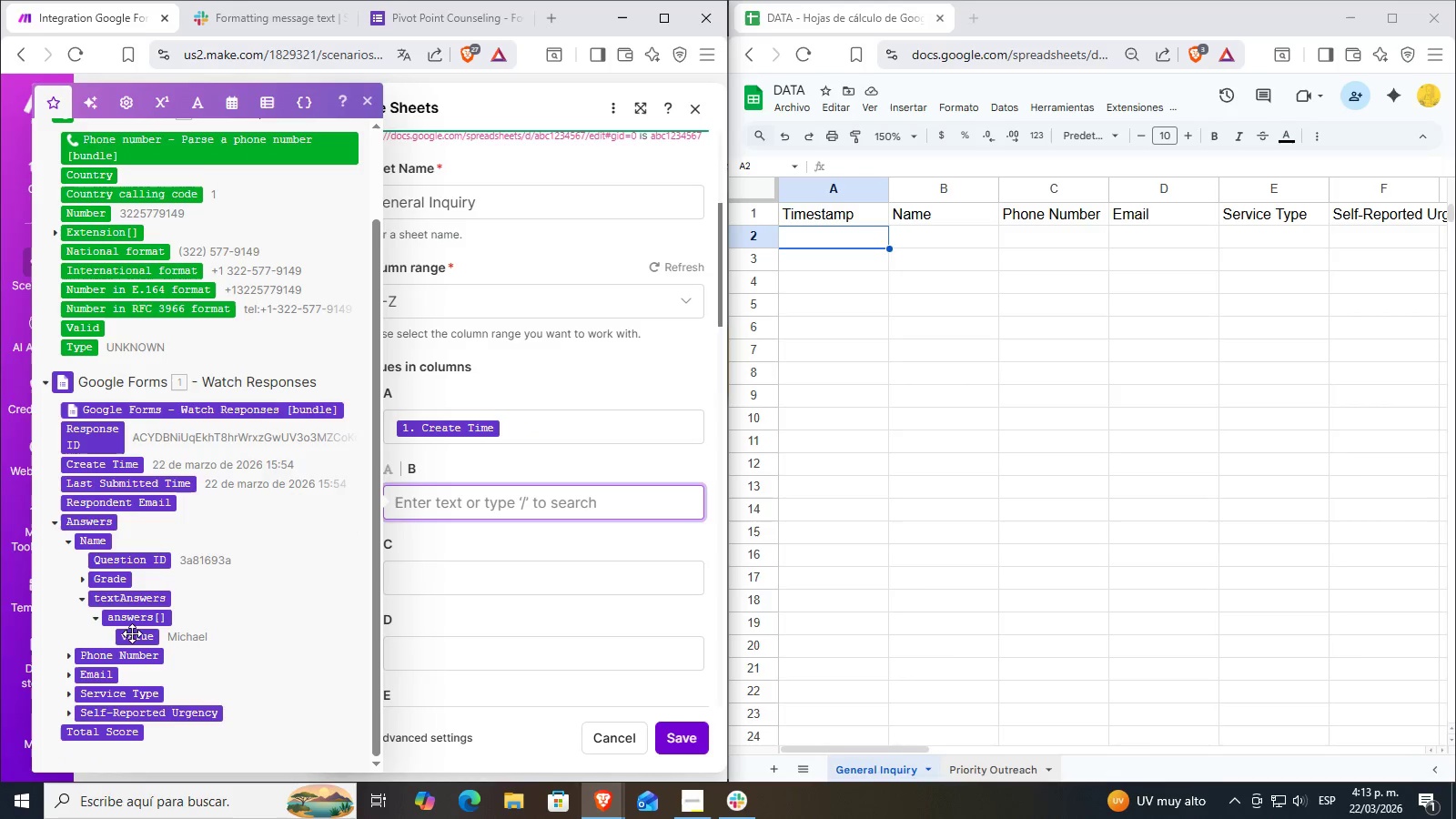 
left_click([124, 636])
 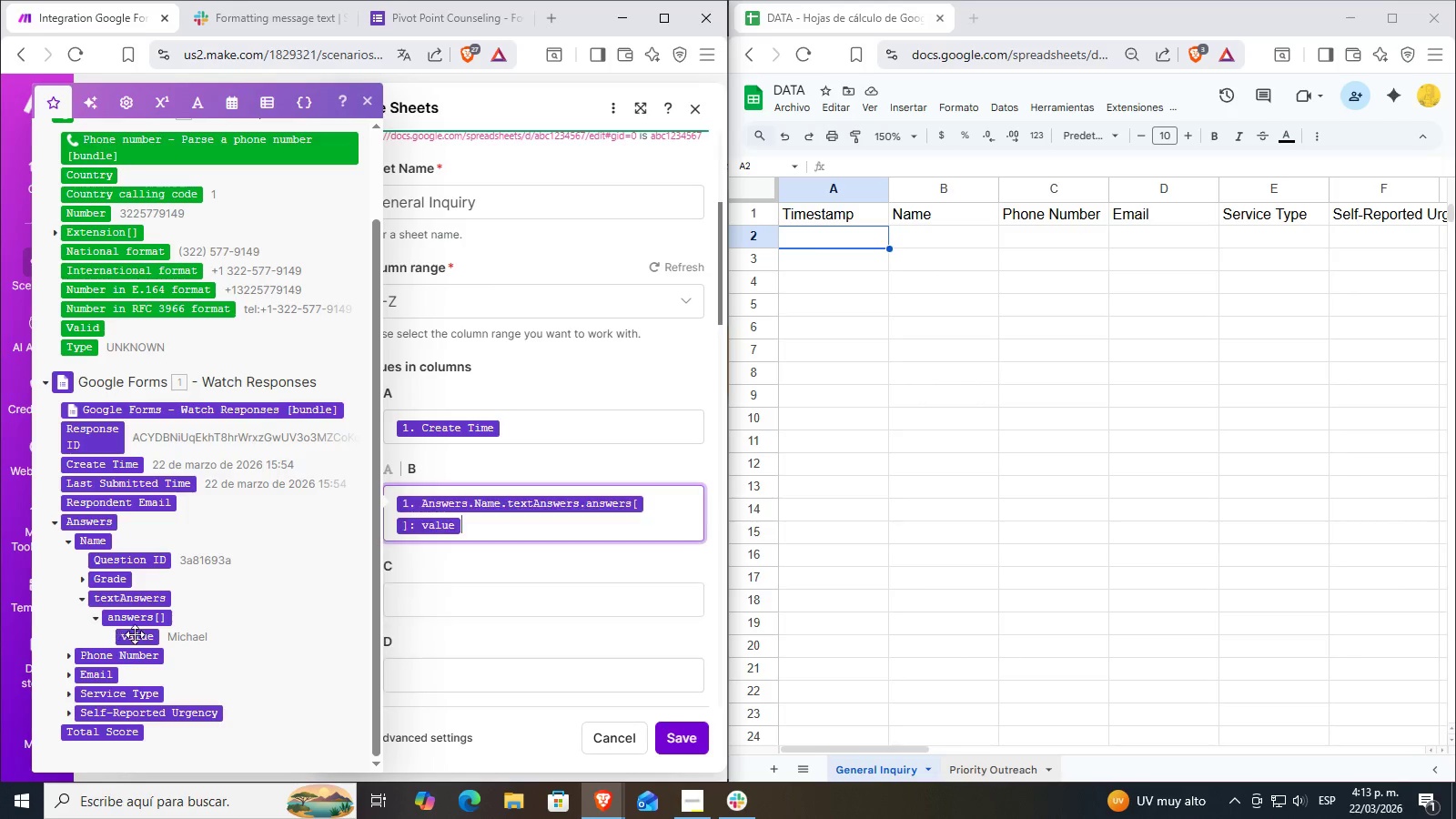 
scroll: coordinate [138, 643], scroll_direction: down, amount: 1.0
 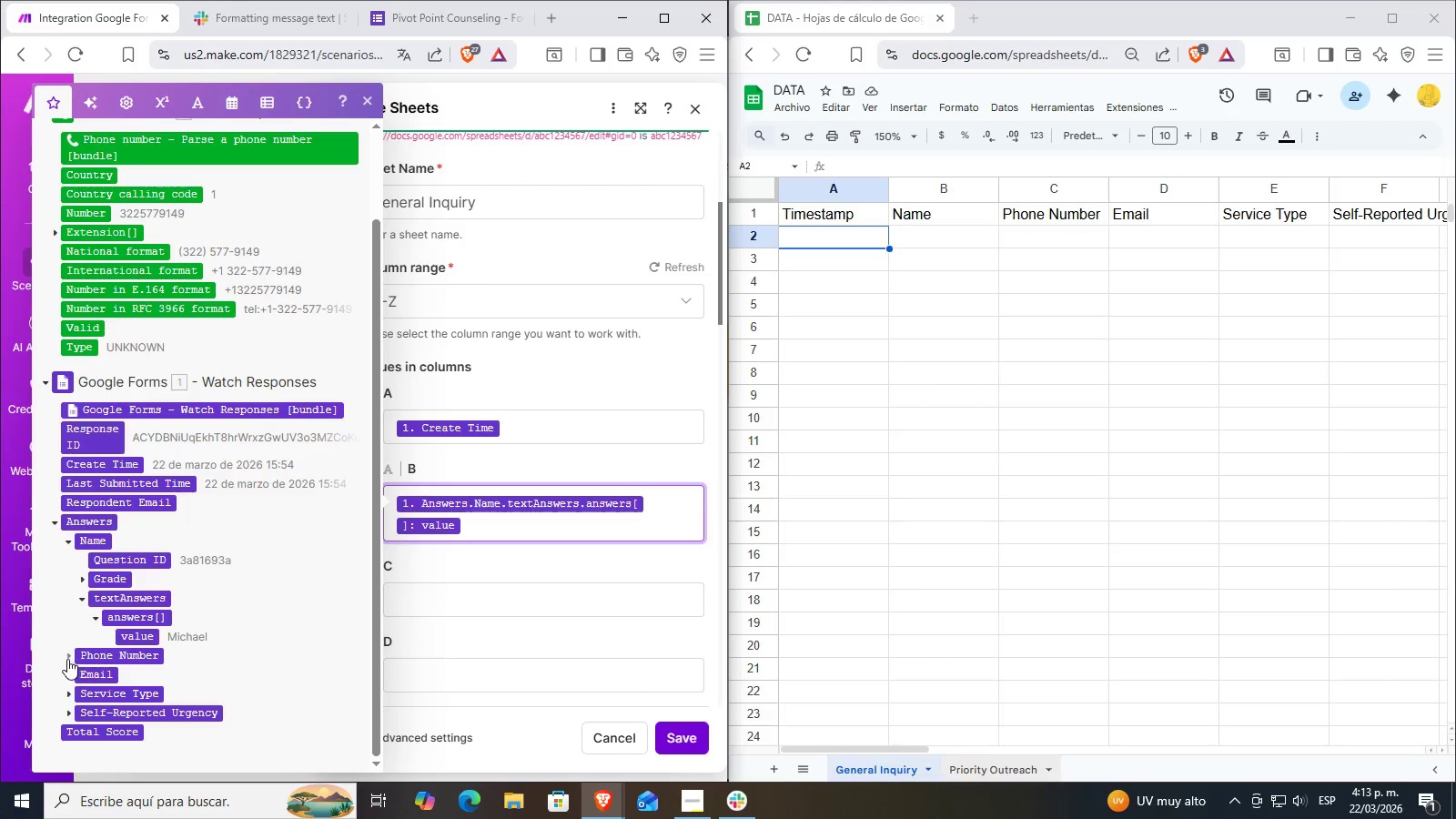 
left_click([67, 659])
 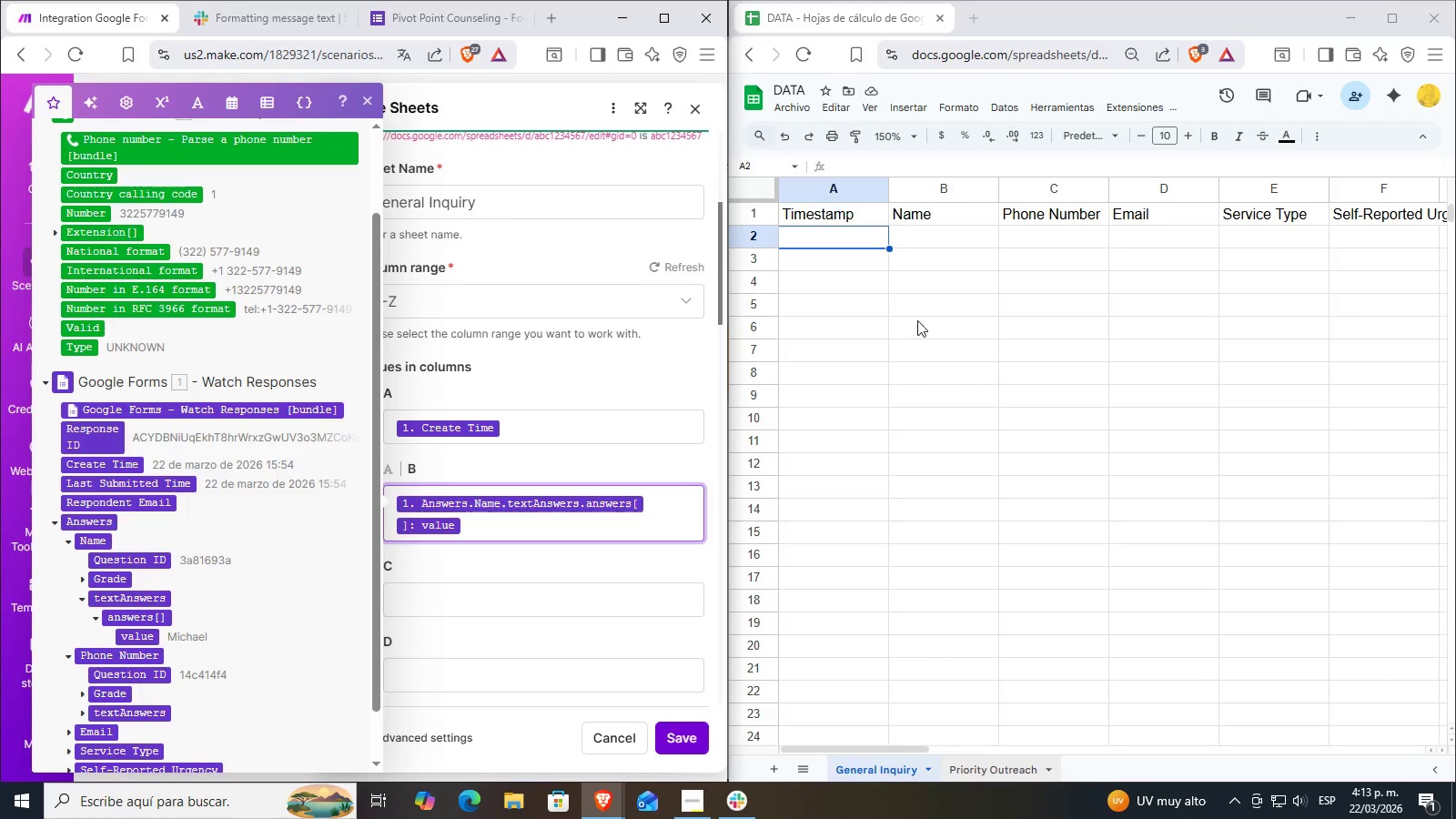 
left_click([940, 245])
 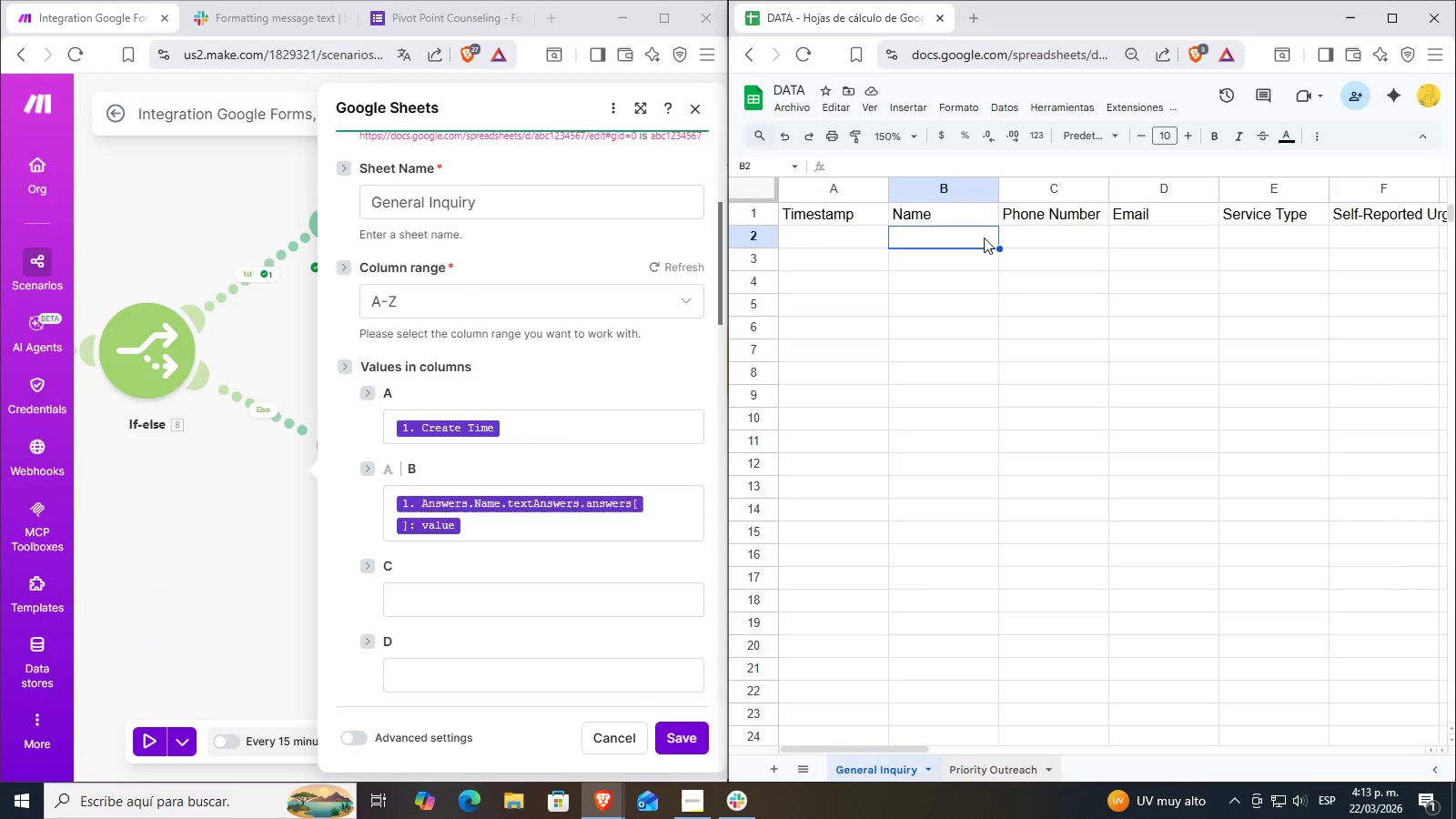 
left_click([1026, 230])
 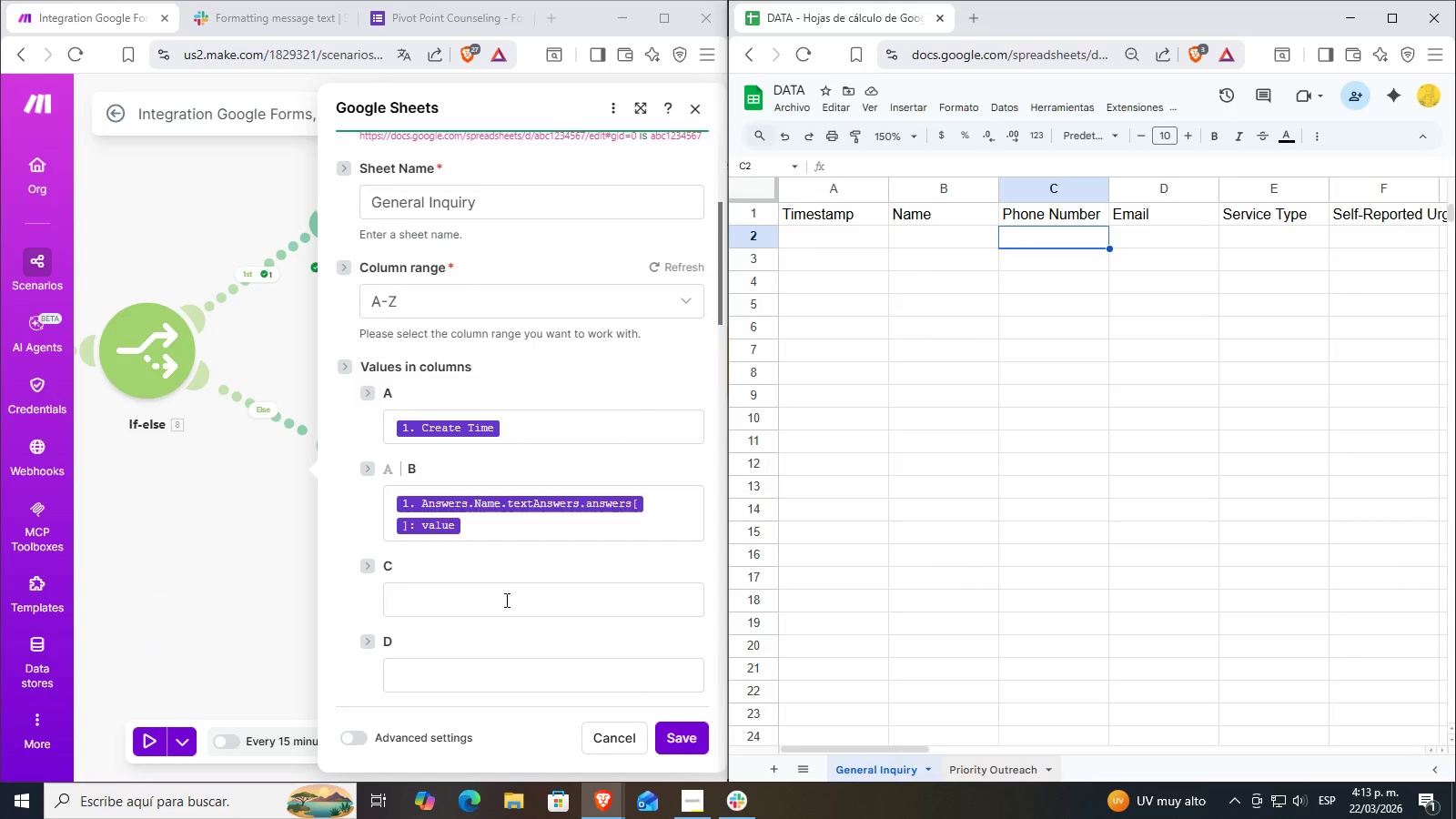 
left_click([461, 604])
 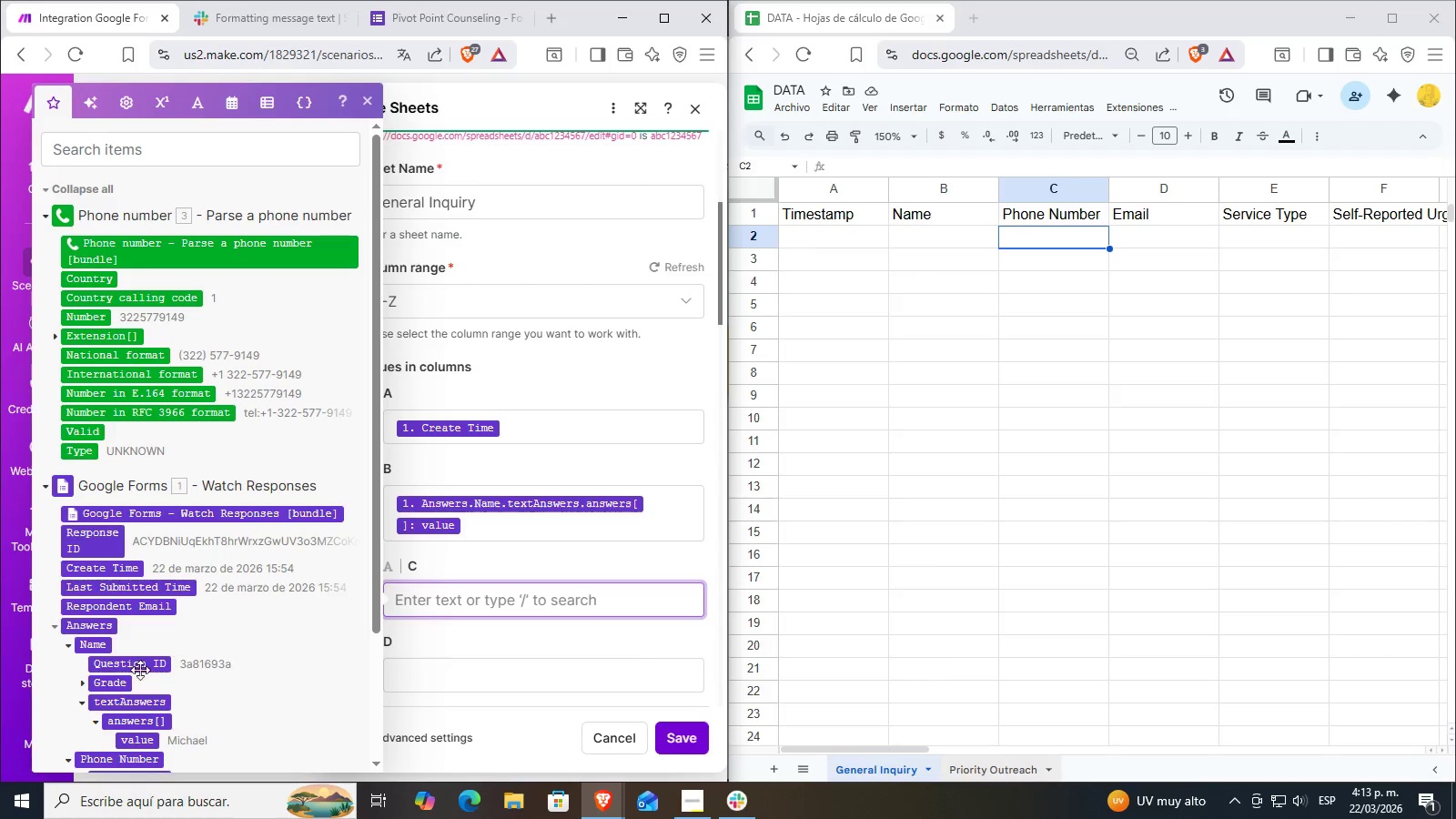 
scroll: coordinate [97, 667], scroll_direction: down, amount: 2.0
 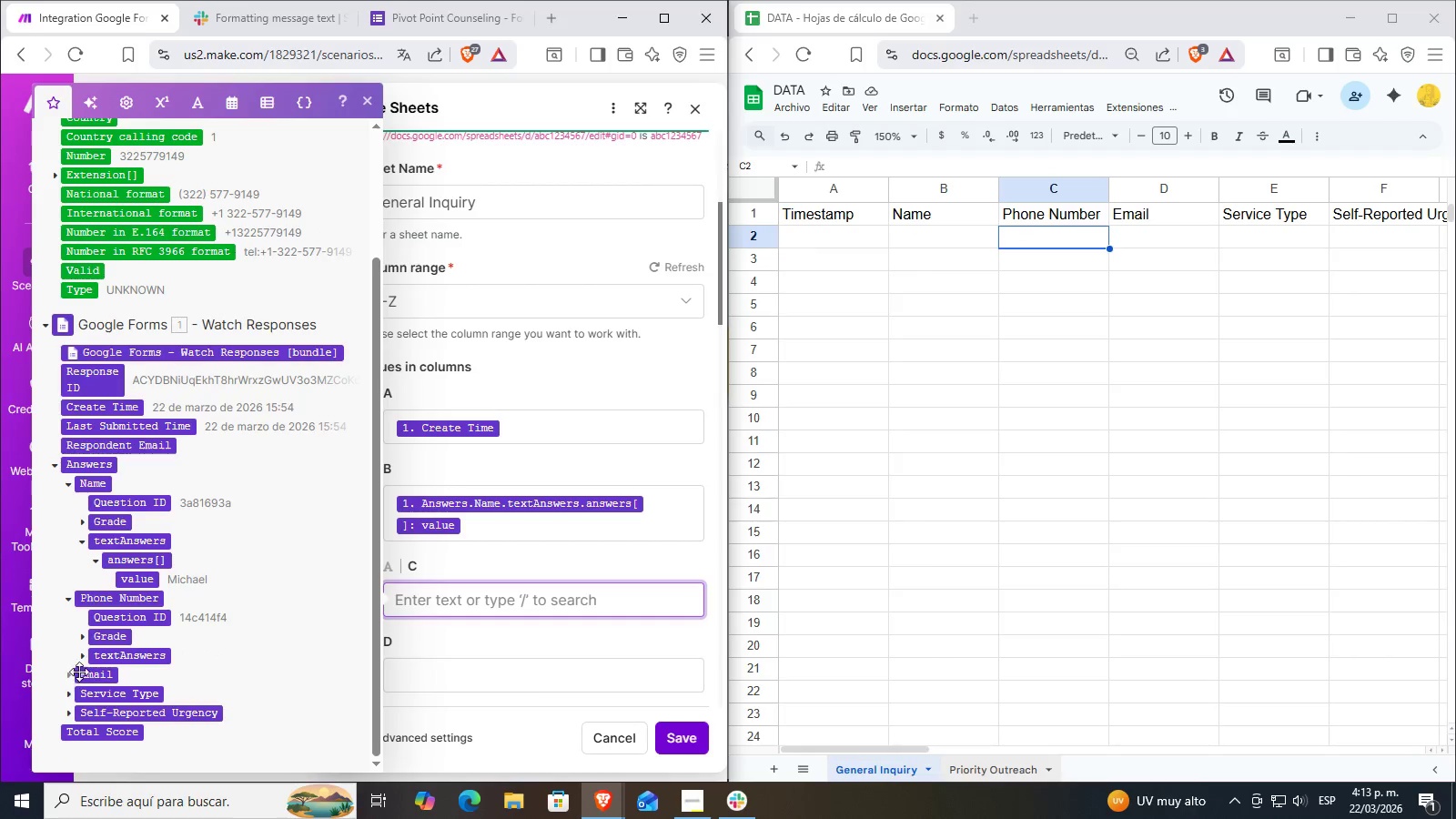 
left_click([77, 660])
 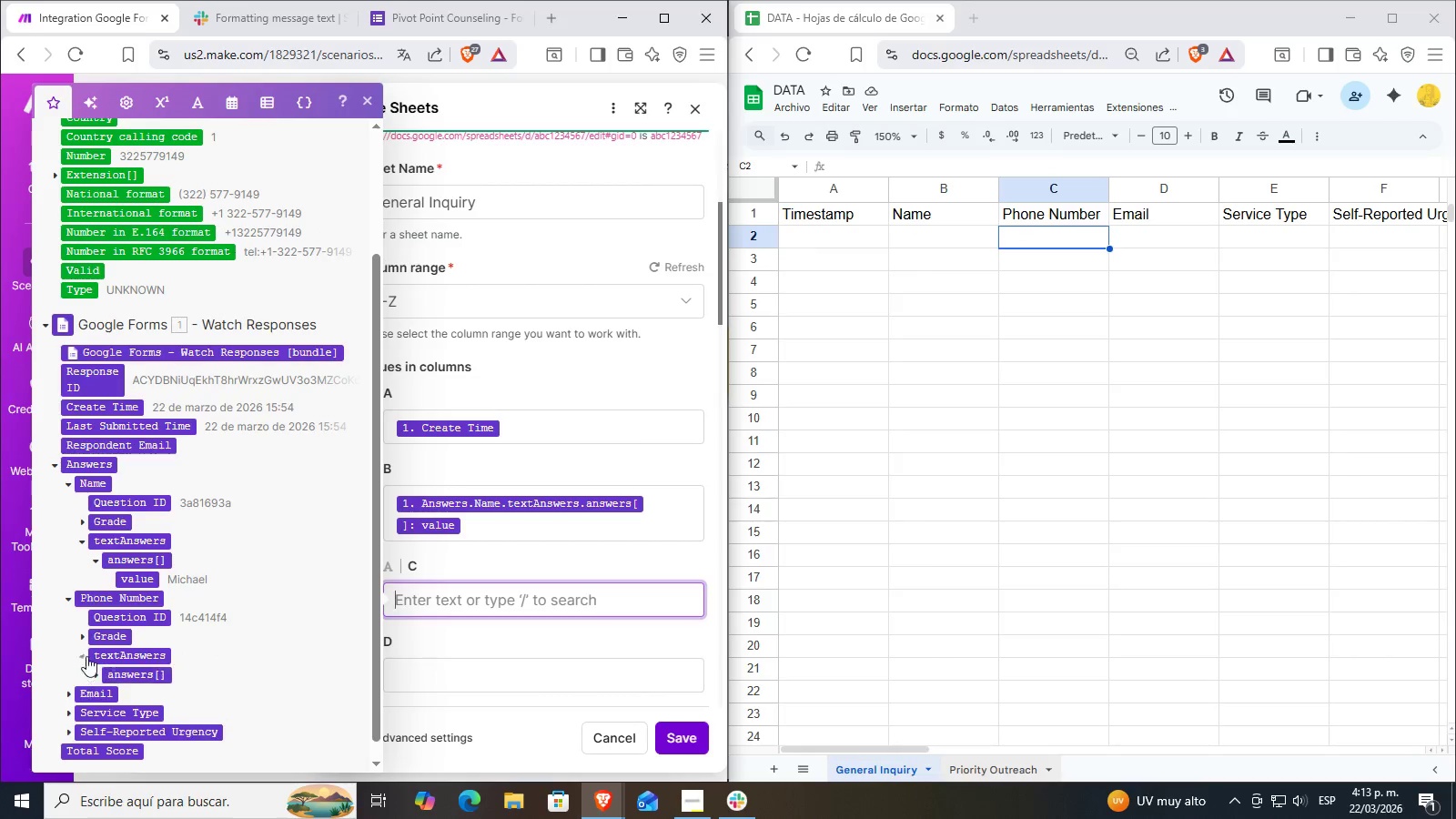 
scroll: coordinate [87, 655], scroll_direction: down, amount: 1.0
 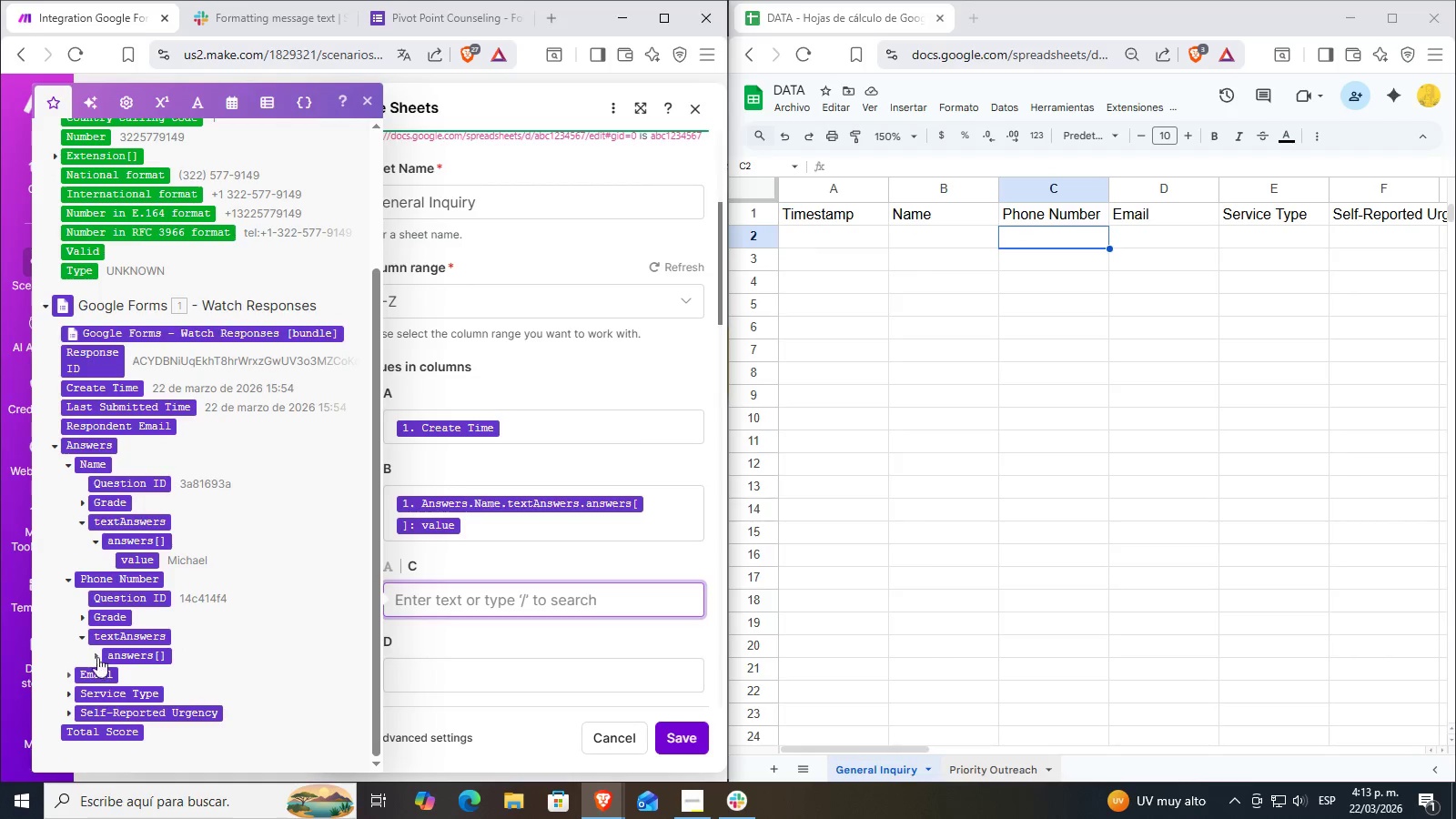 
left_click([94, 655])
 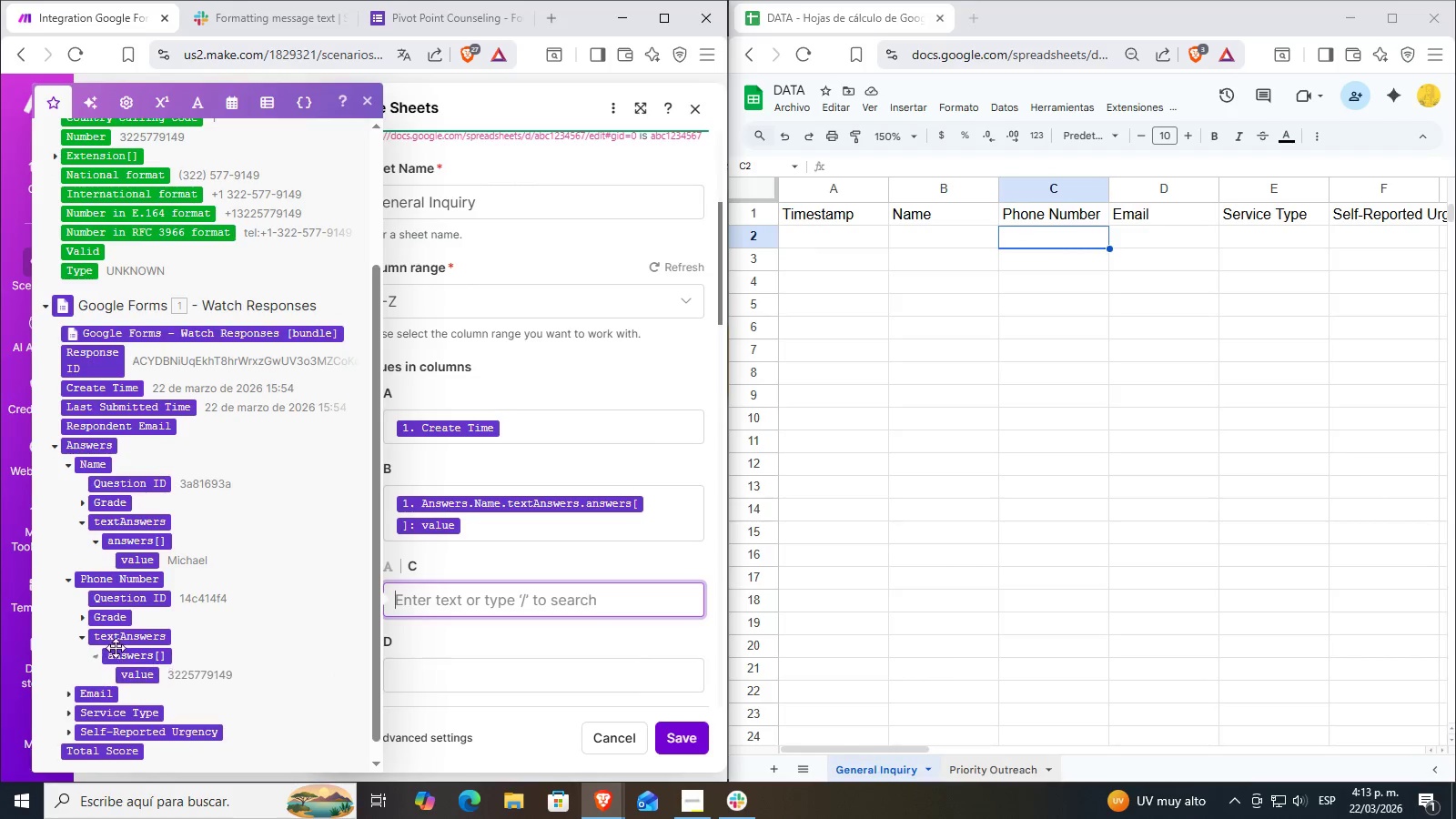 
scroll: coordinate [116, 647], scroll_direction: down, amount: 3.0
 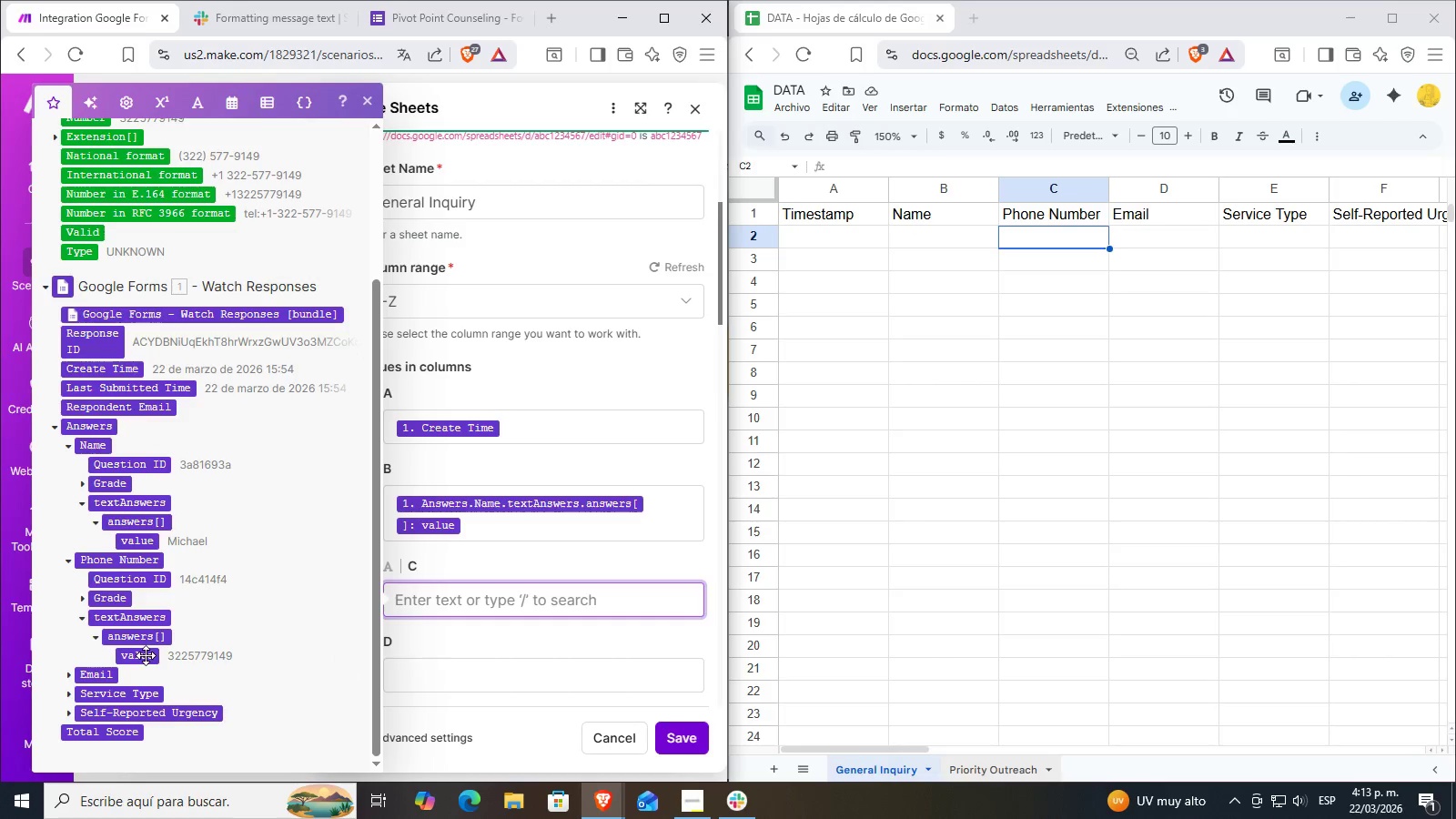 
left_click([145, 658])
 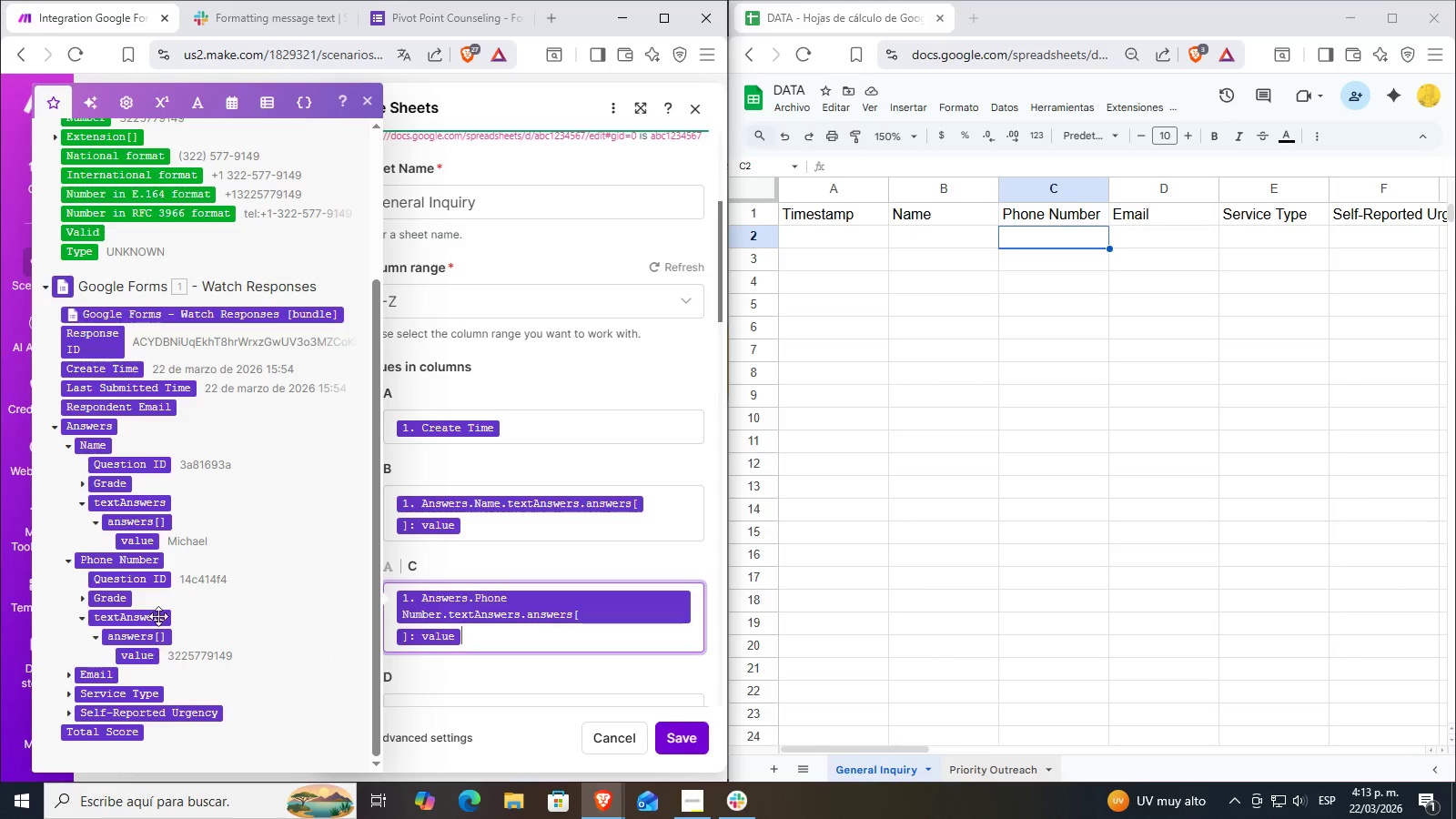 
scroll: coordinate [153, 597], scroll_direction: down, amount: 3.0
 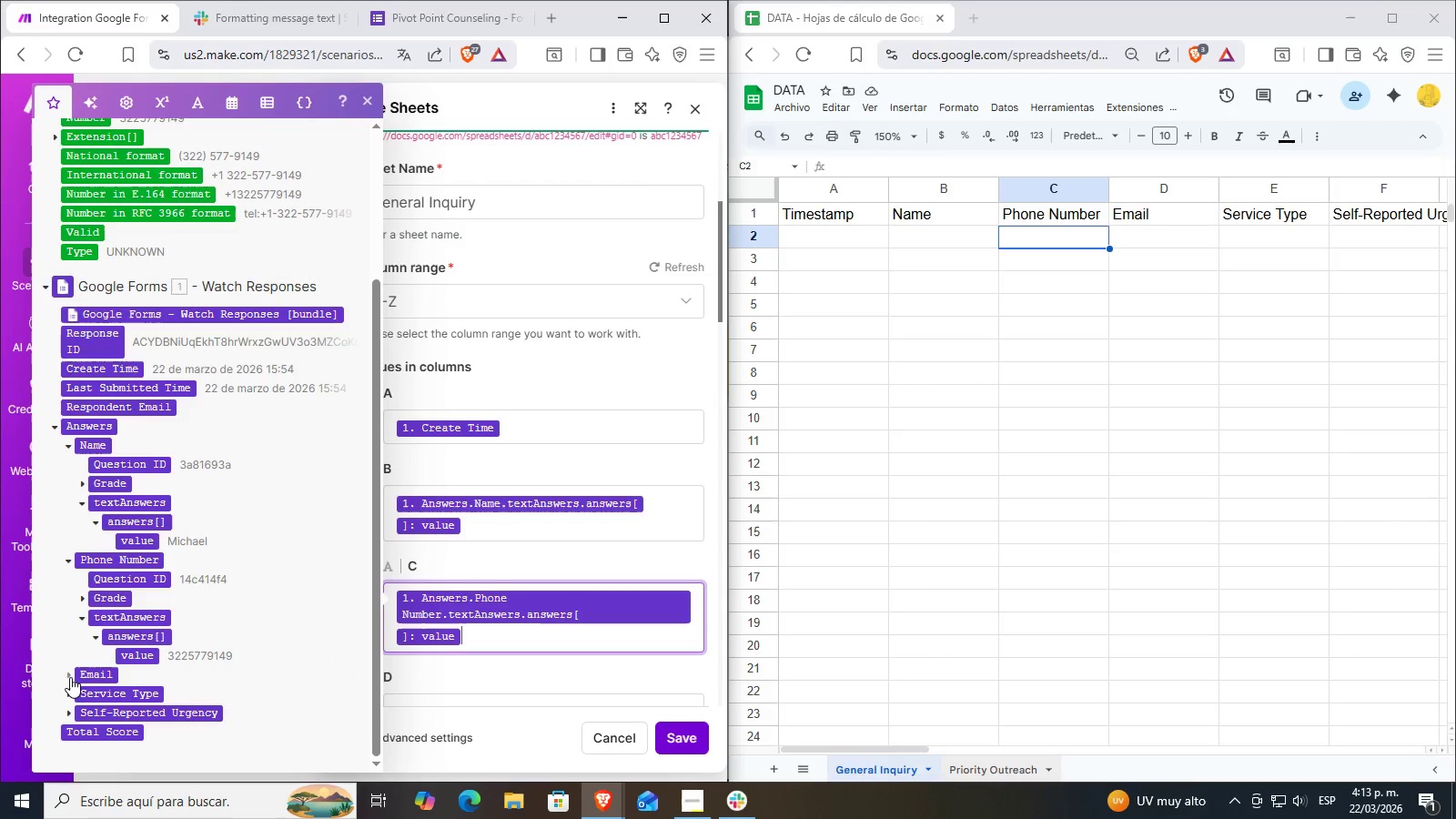 
left_click([69, 677])
 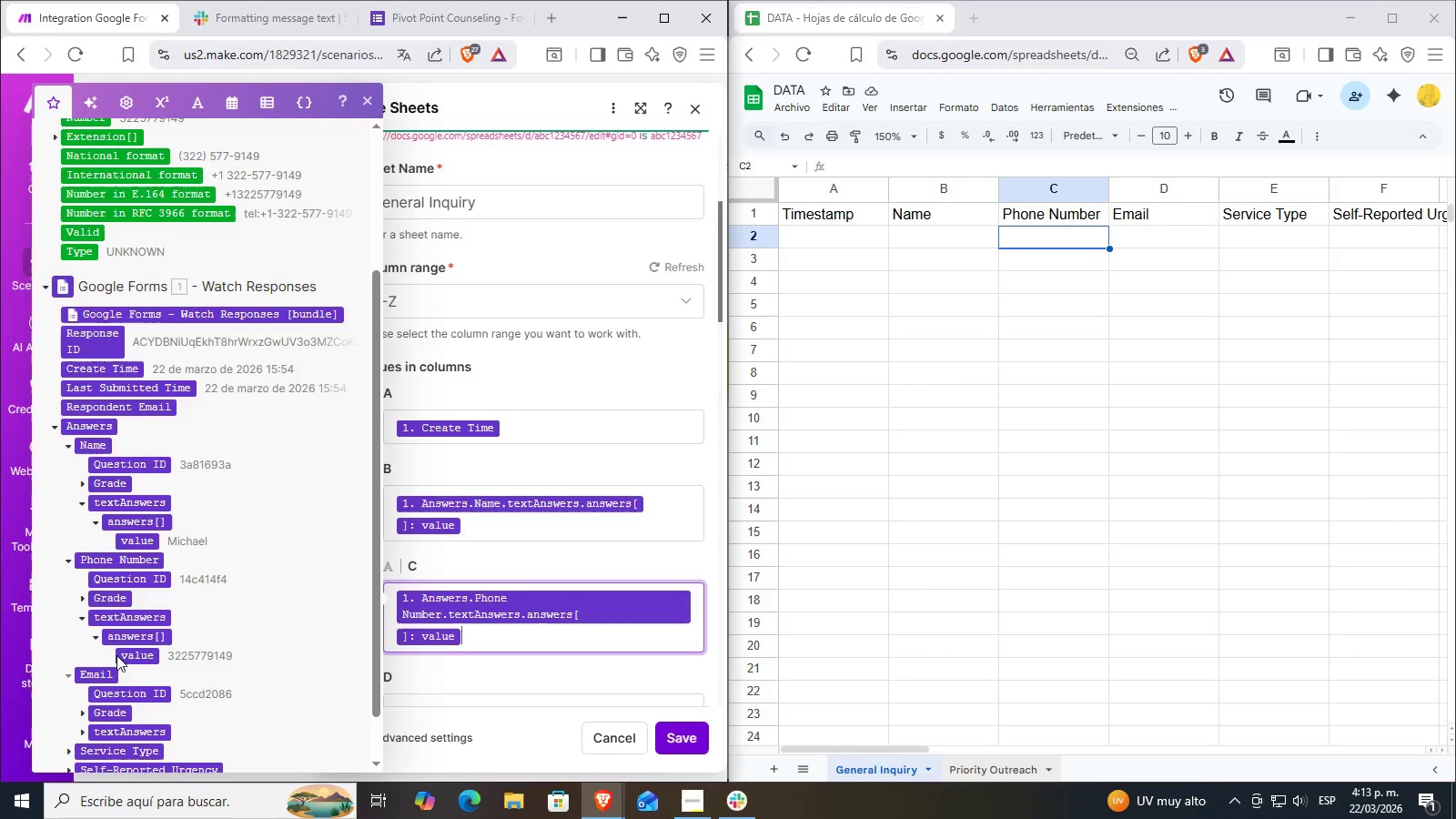 
scroll: coordinate [536, 644], scroll_direction: down, amount: 5.0
 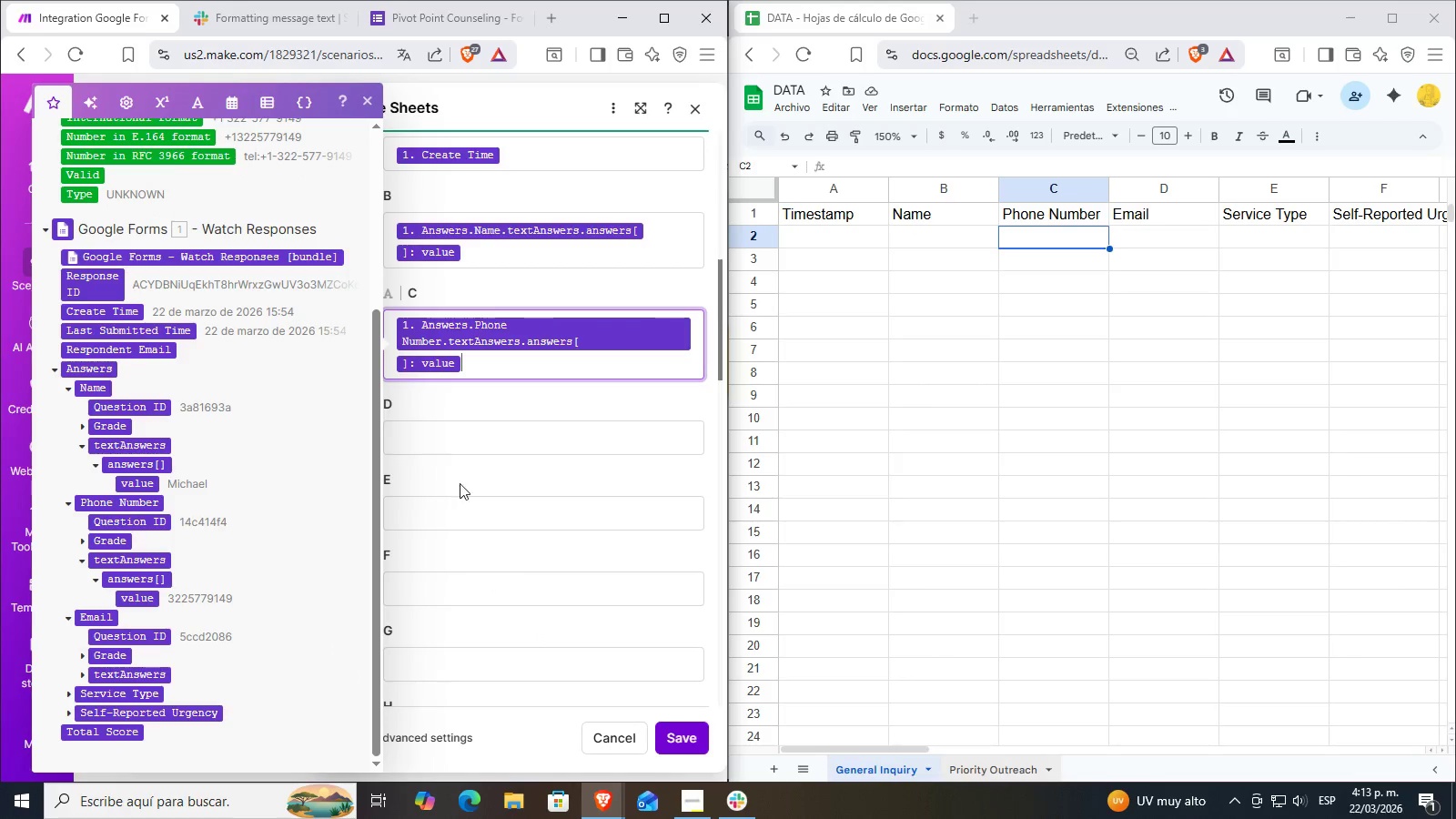 
left_click([477, 438])
 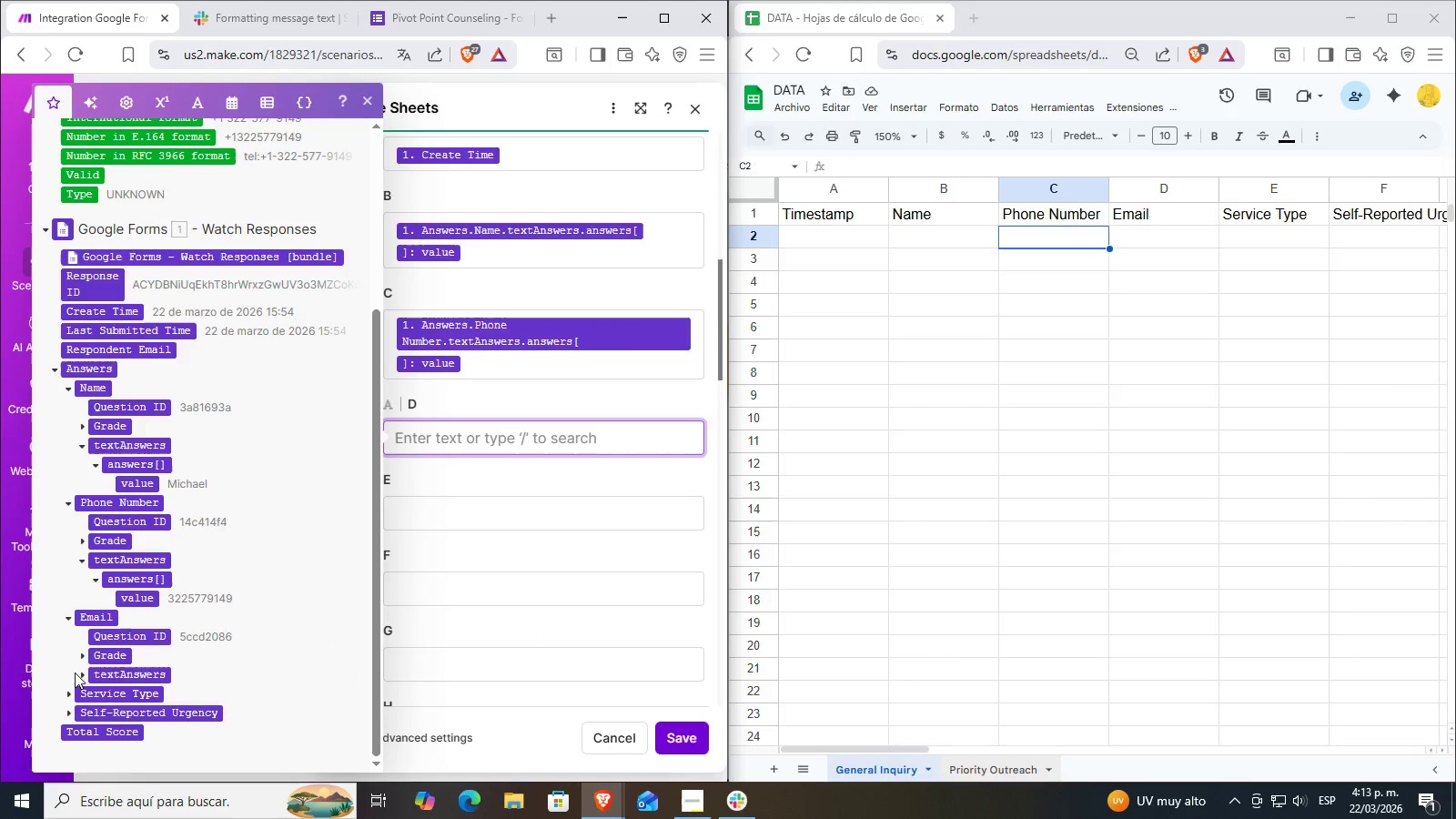 
left_click([80, 673])
 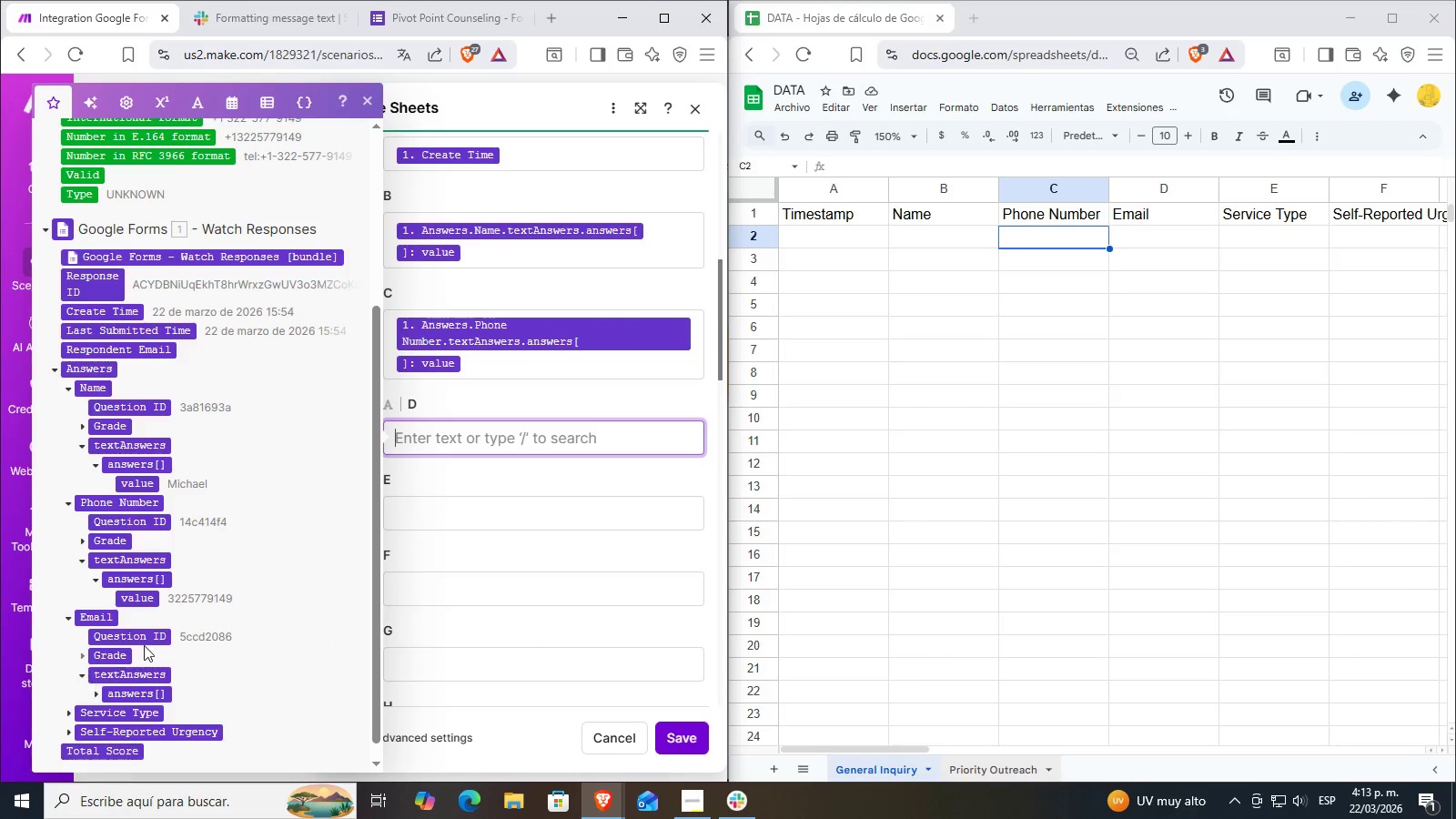 
scroll: coordinate [128, 657], scroll_direction: down, amount: 2.0
 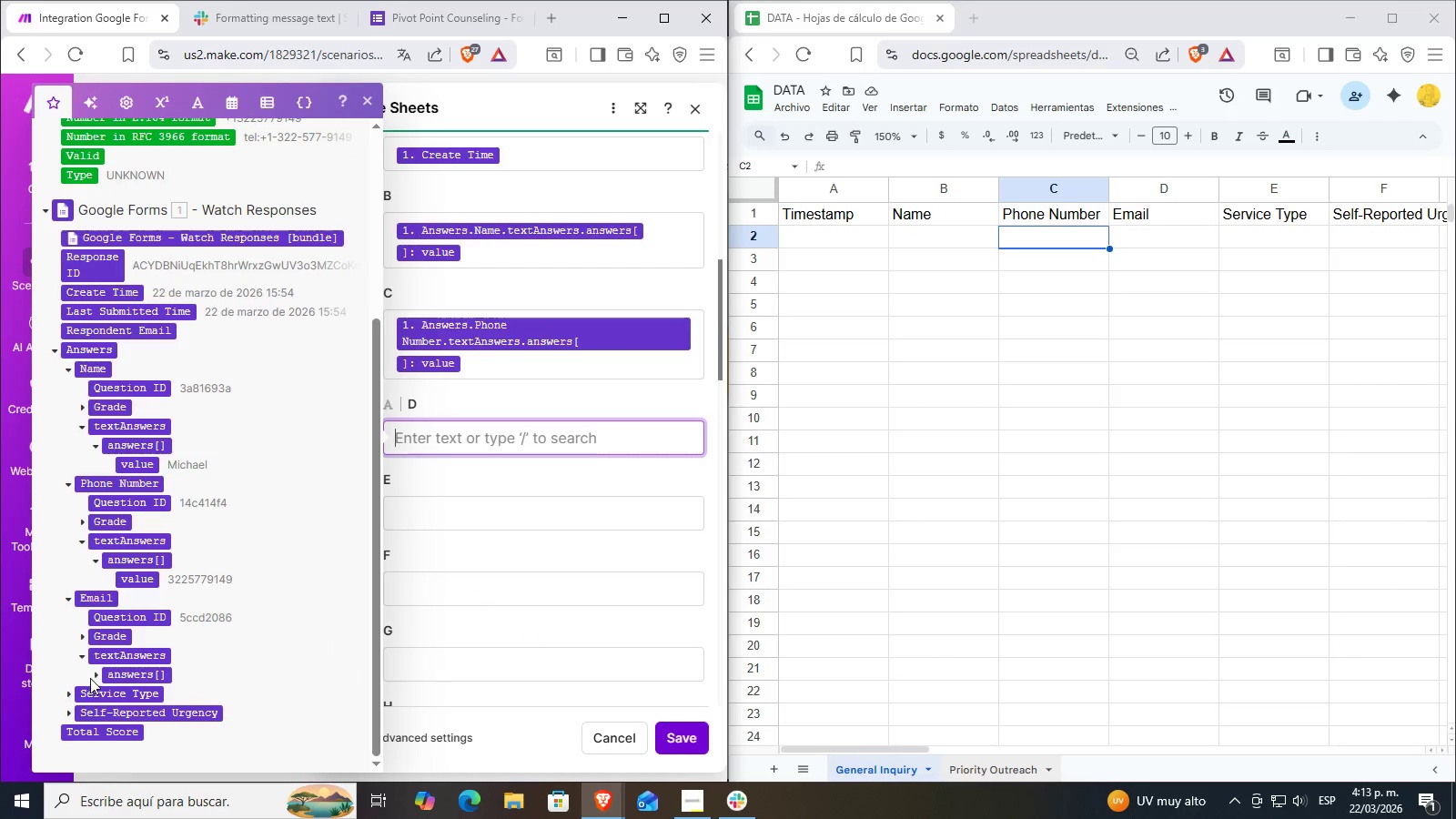 
left_click([93, 675])
 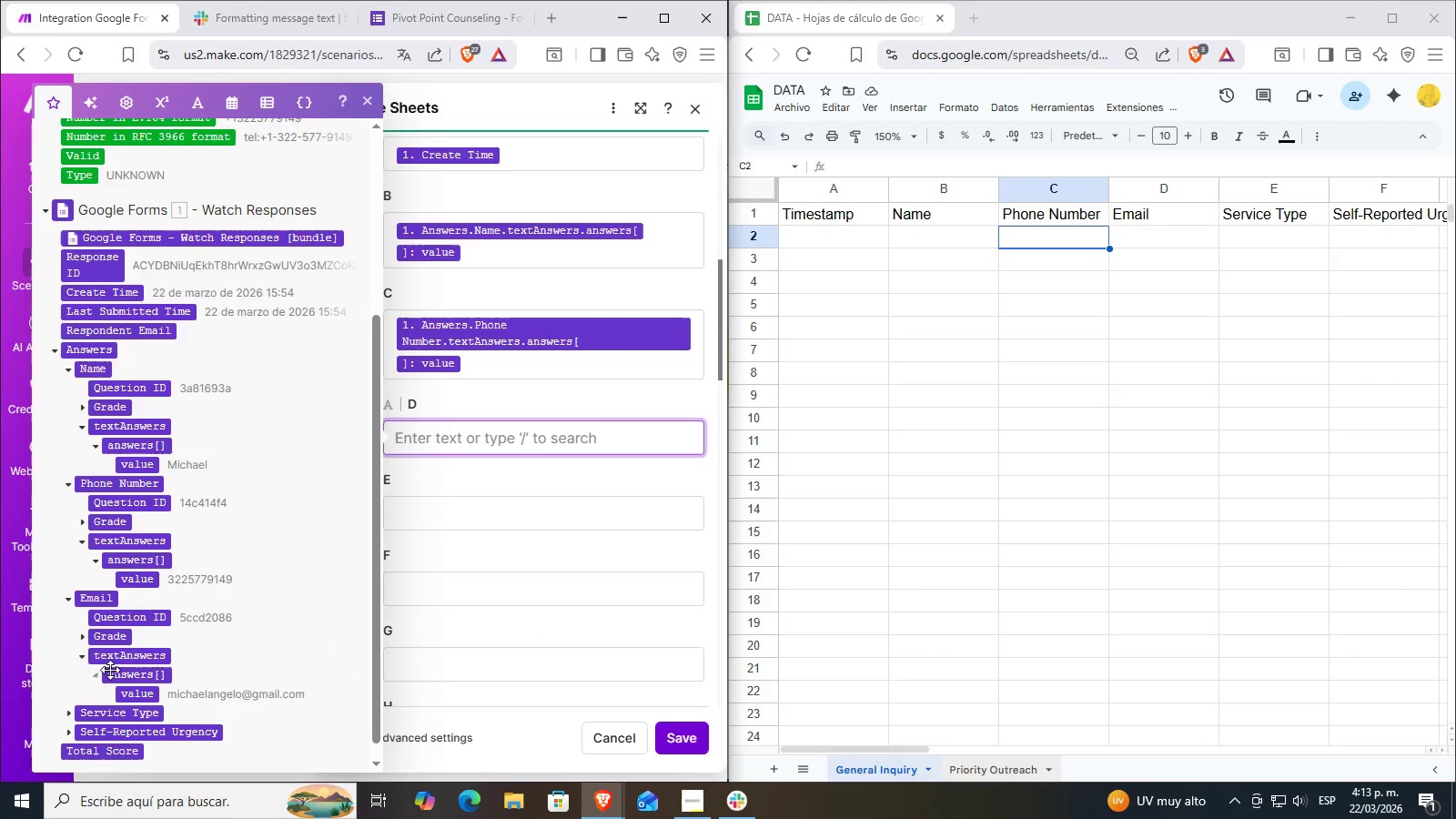 
scroll: coordinate [147, 662], scroll_direction: down, amount: 2.0
 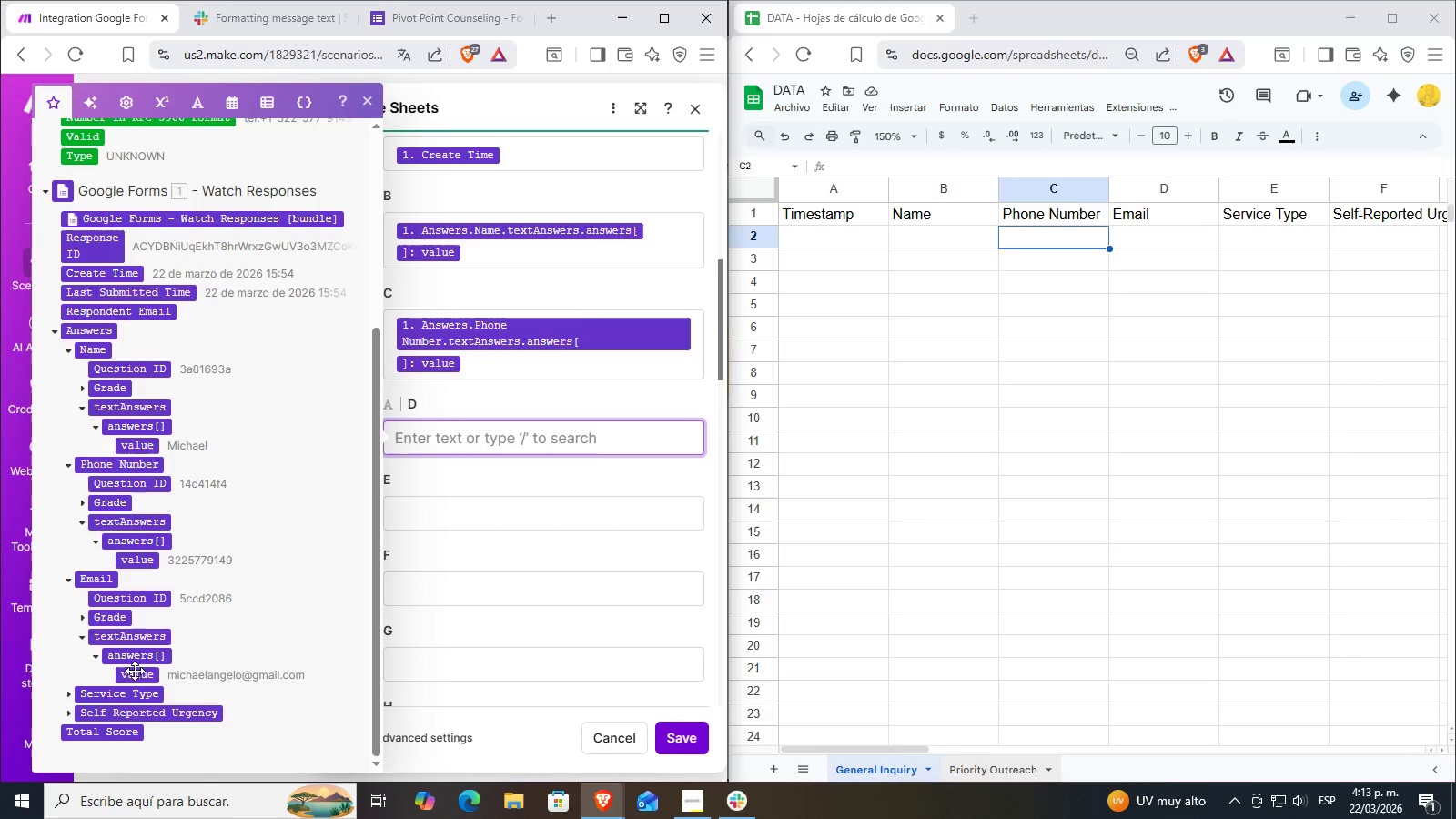 
left_click([136, 675])
 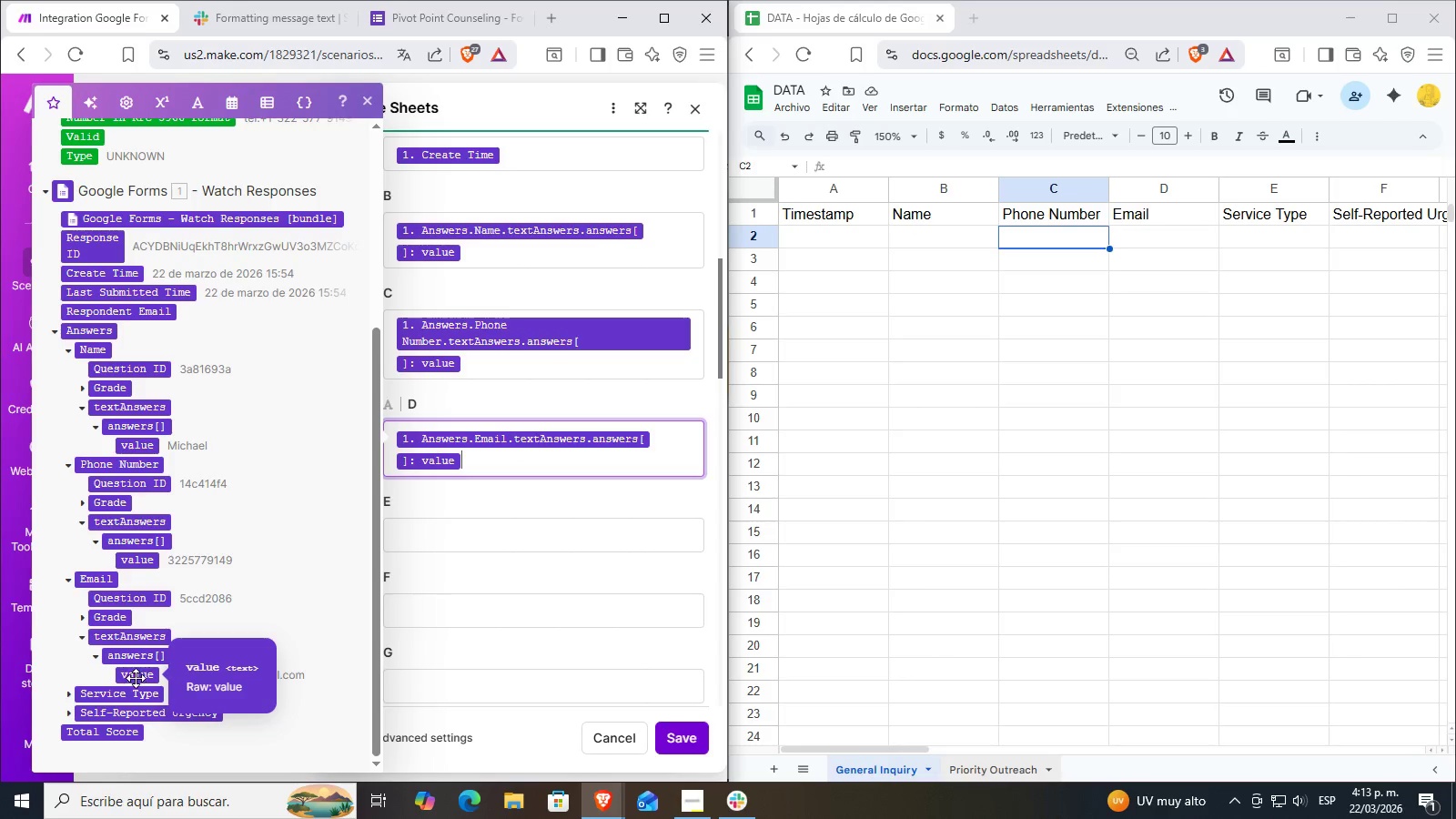 
scroll: coordinate [143, 673], scroll_direction: down, amount: 1.0
 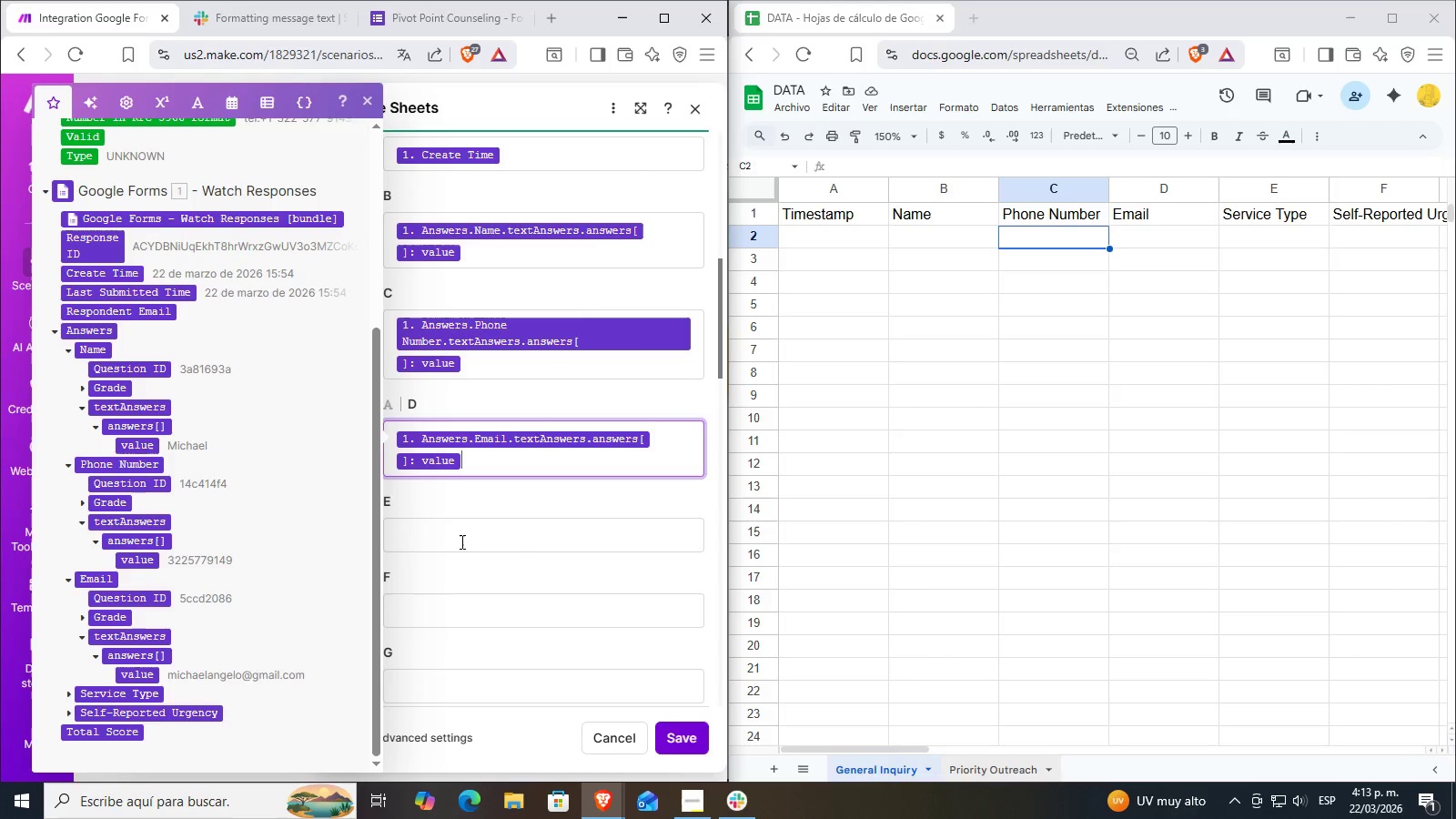 
left_click([460, 540])
 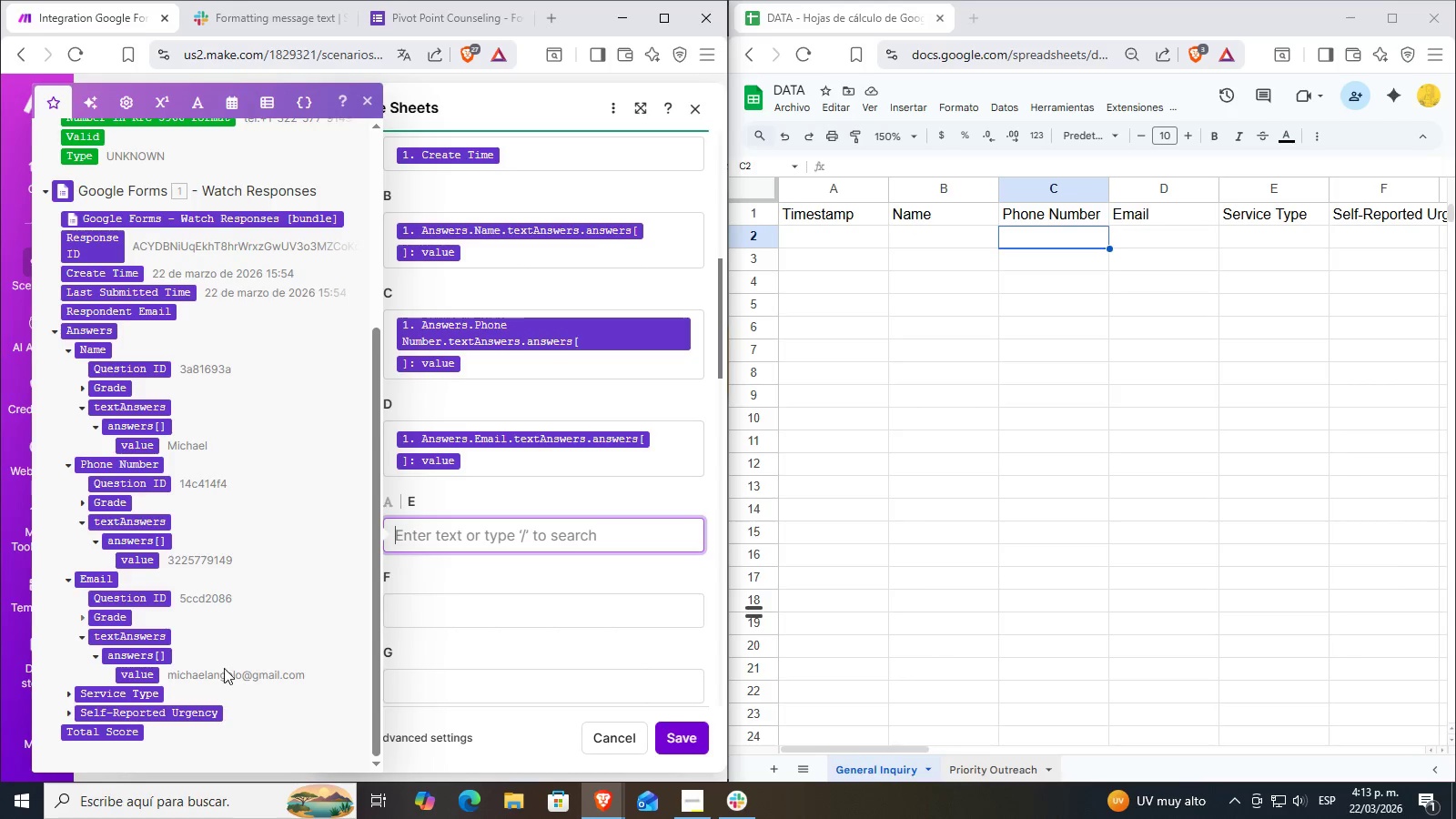 
scroll: coordinate [158, 718], scroll_direction: down, amount: 1.0
 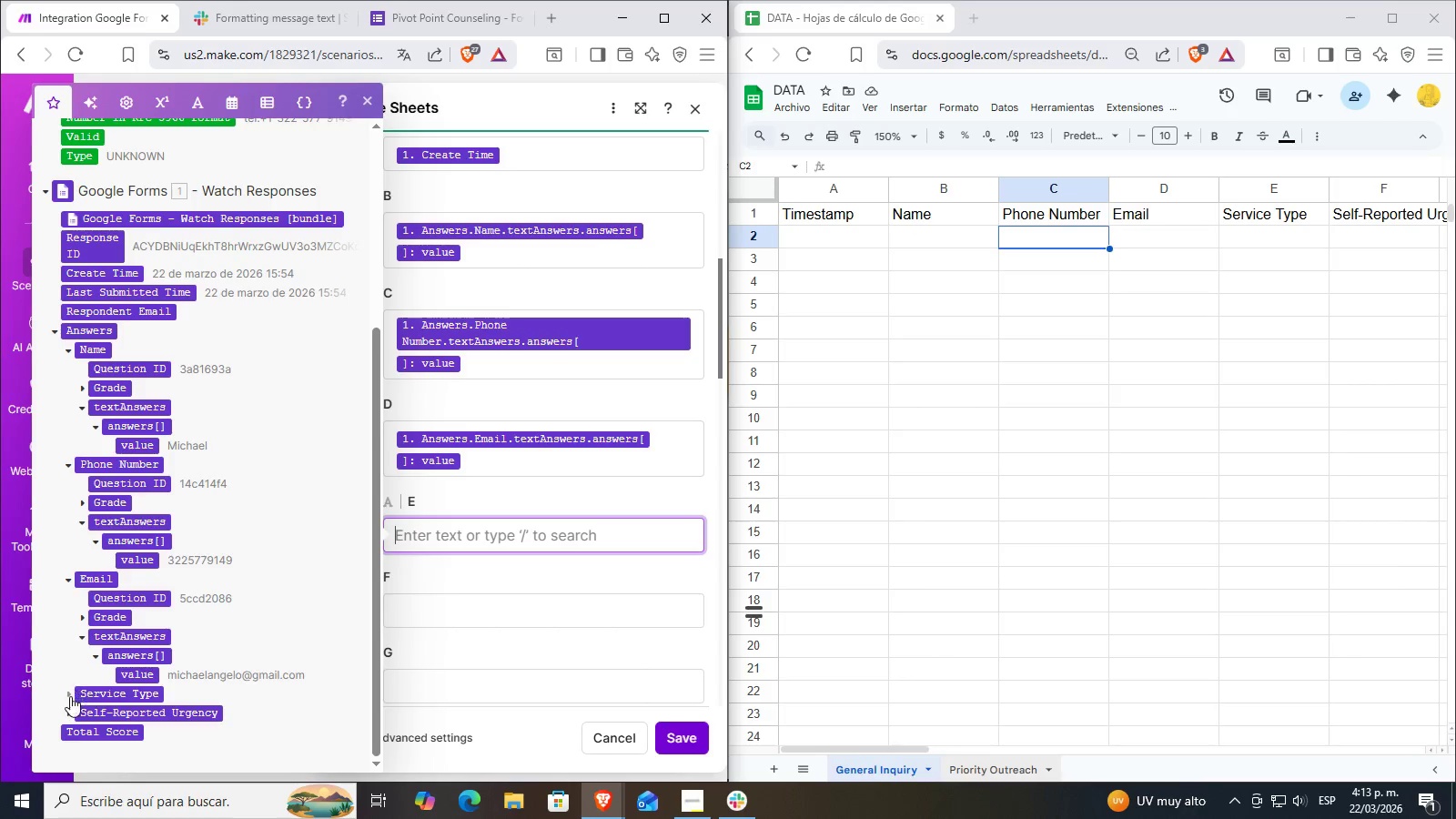 
left_click([70, 695])
 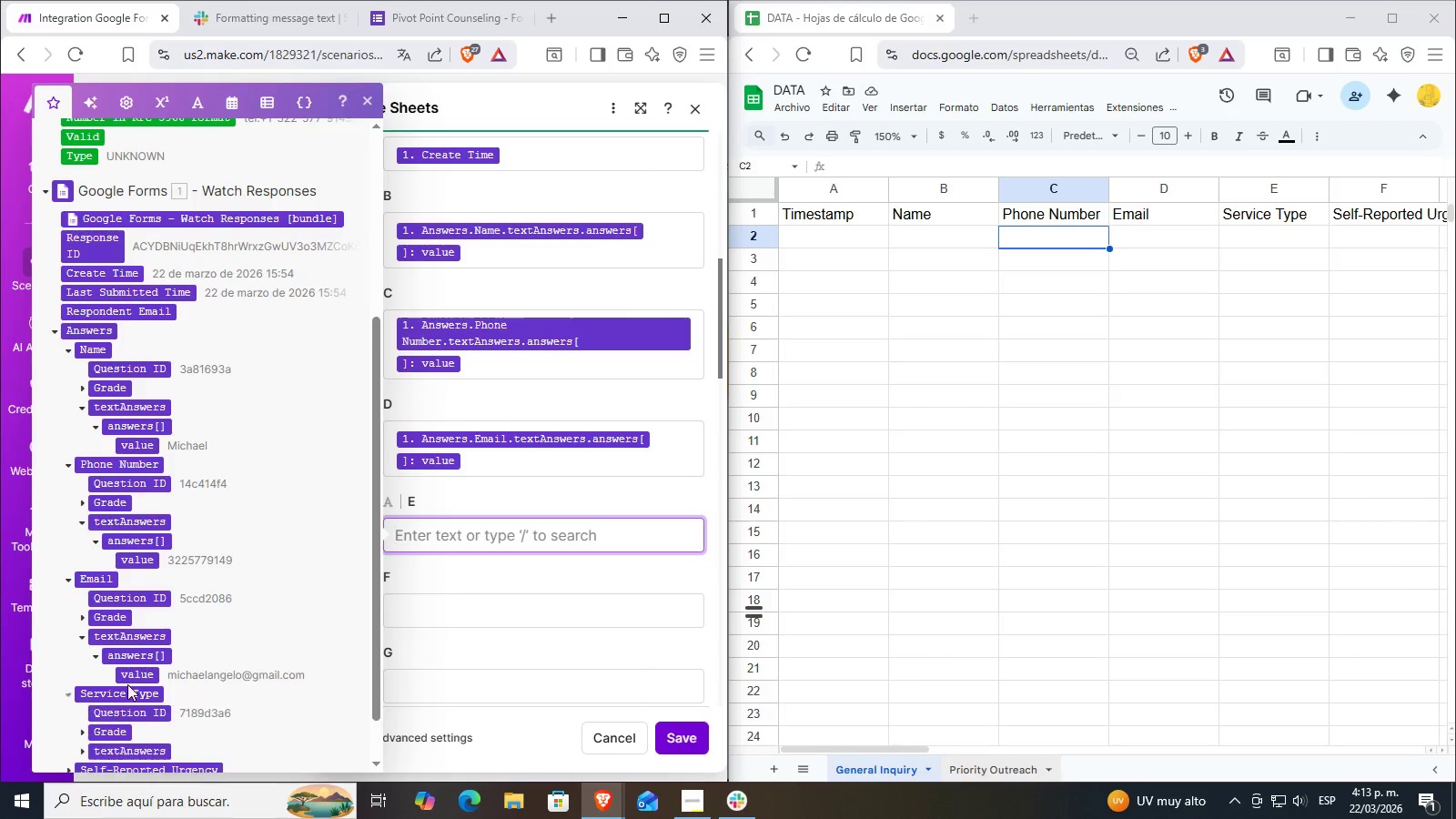 
scroll: coordinate [128, 688], scroll_direction: down, amount: 3.0
 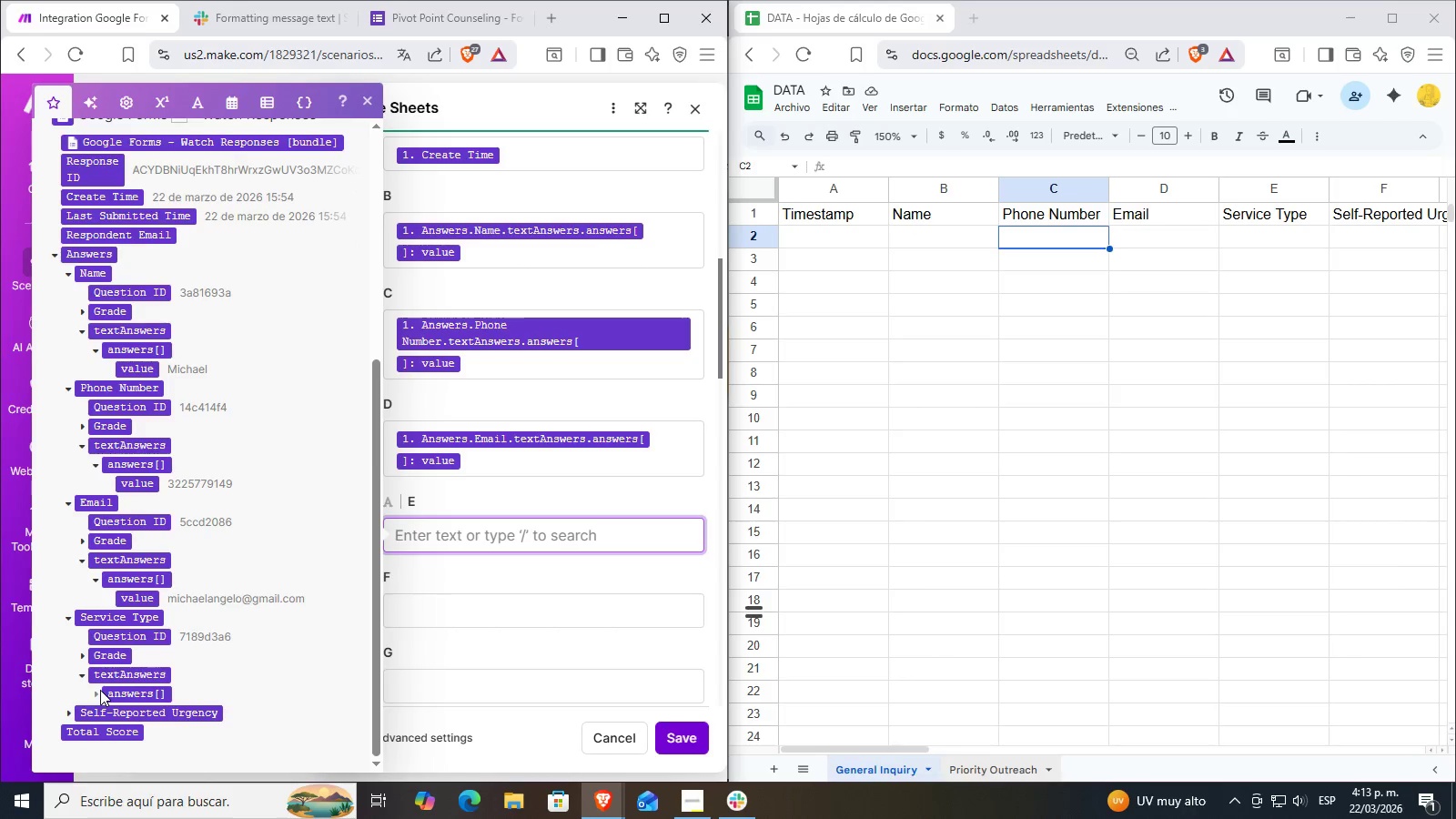 
left_click([98, 690])
 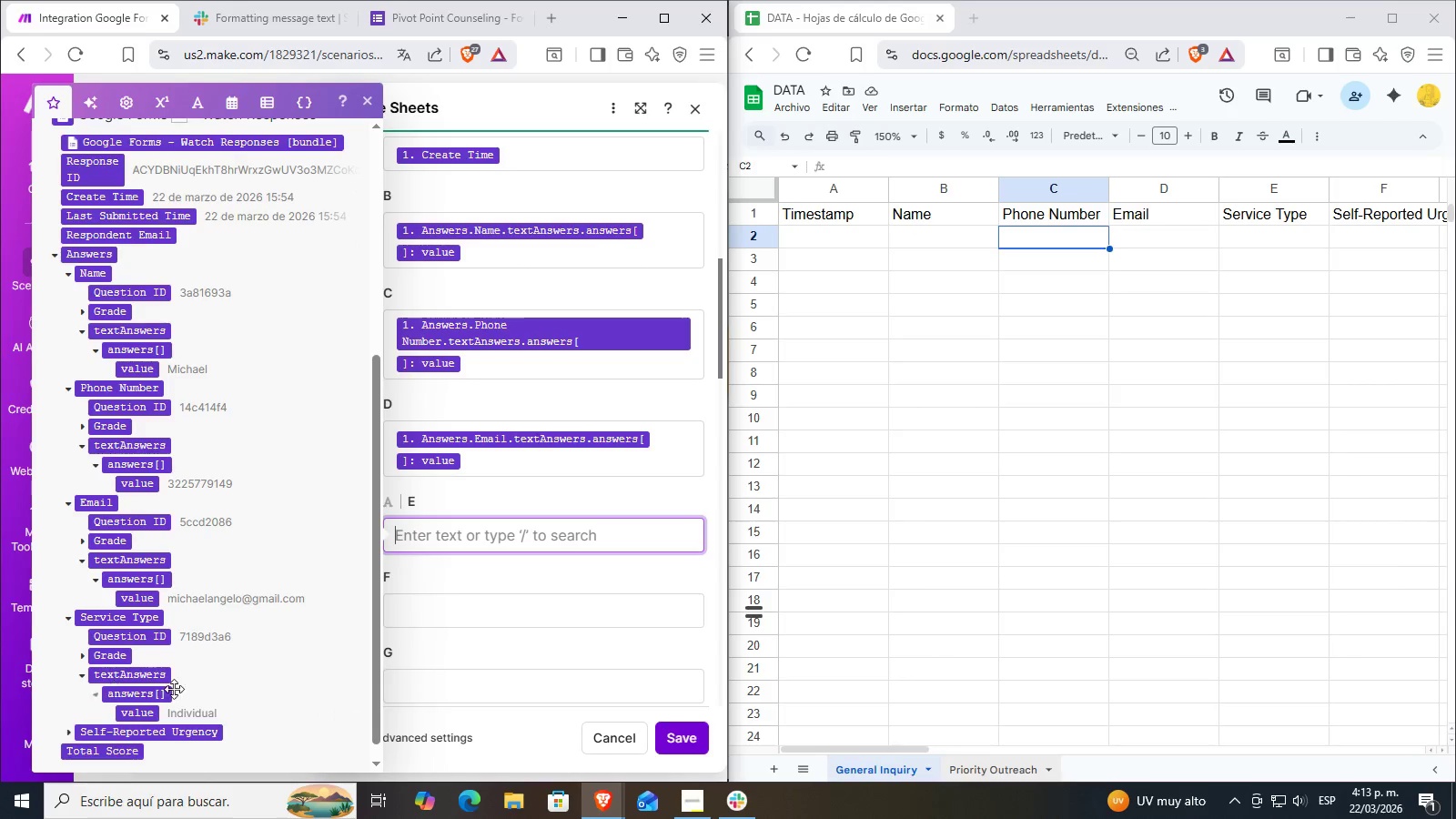 
scroll: coordinate [163, 699], scroll_direction: down, amount: 4.0
 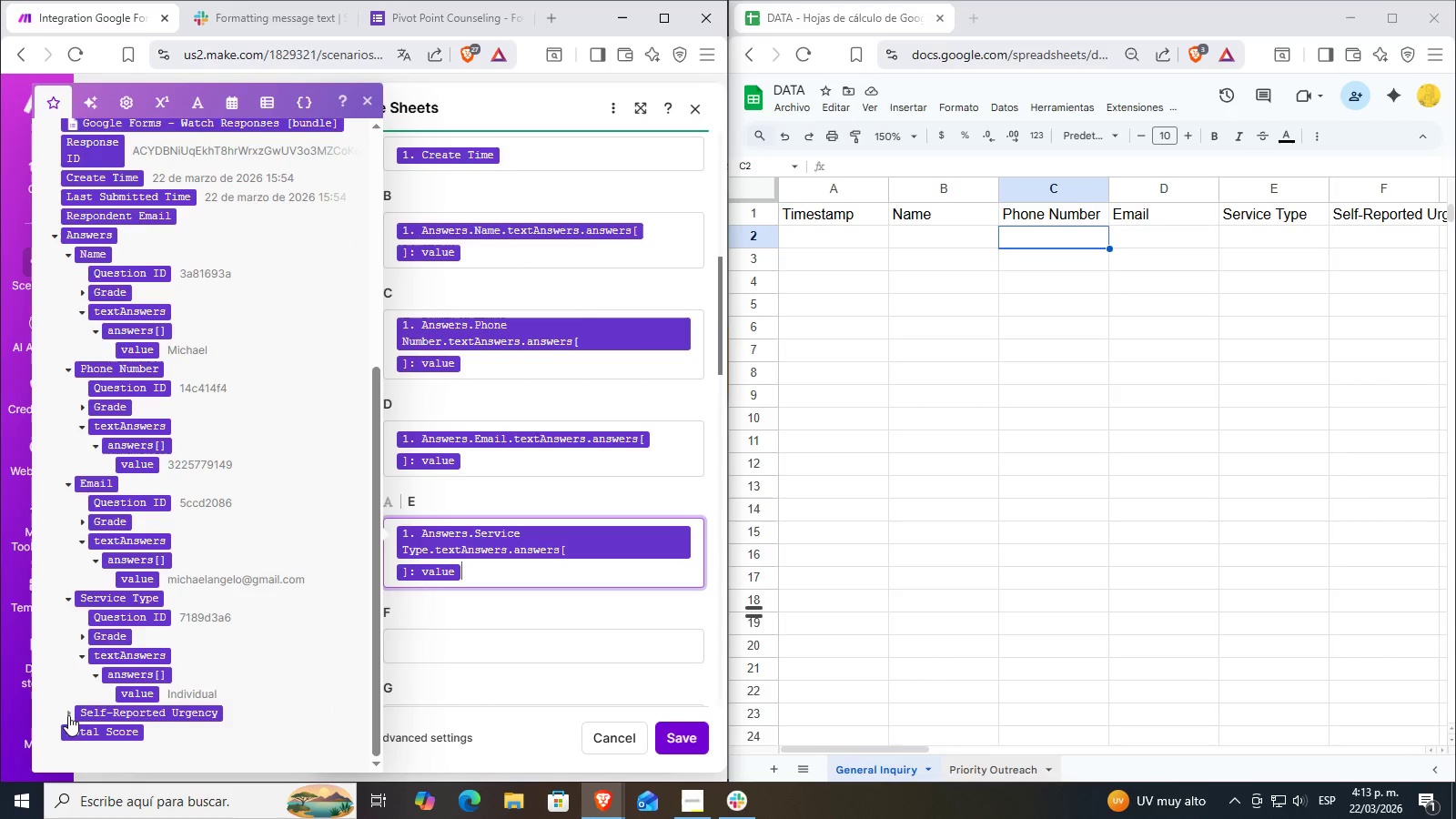 
left_click([66, 716])
 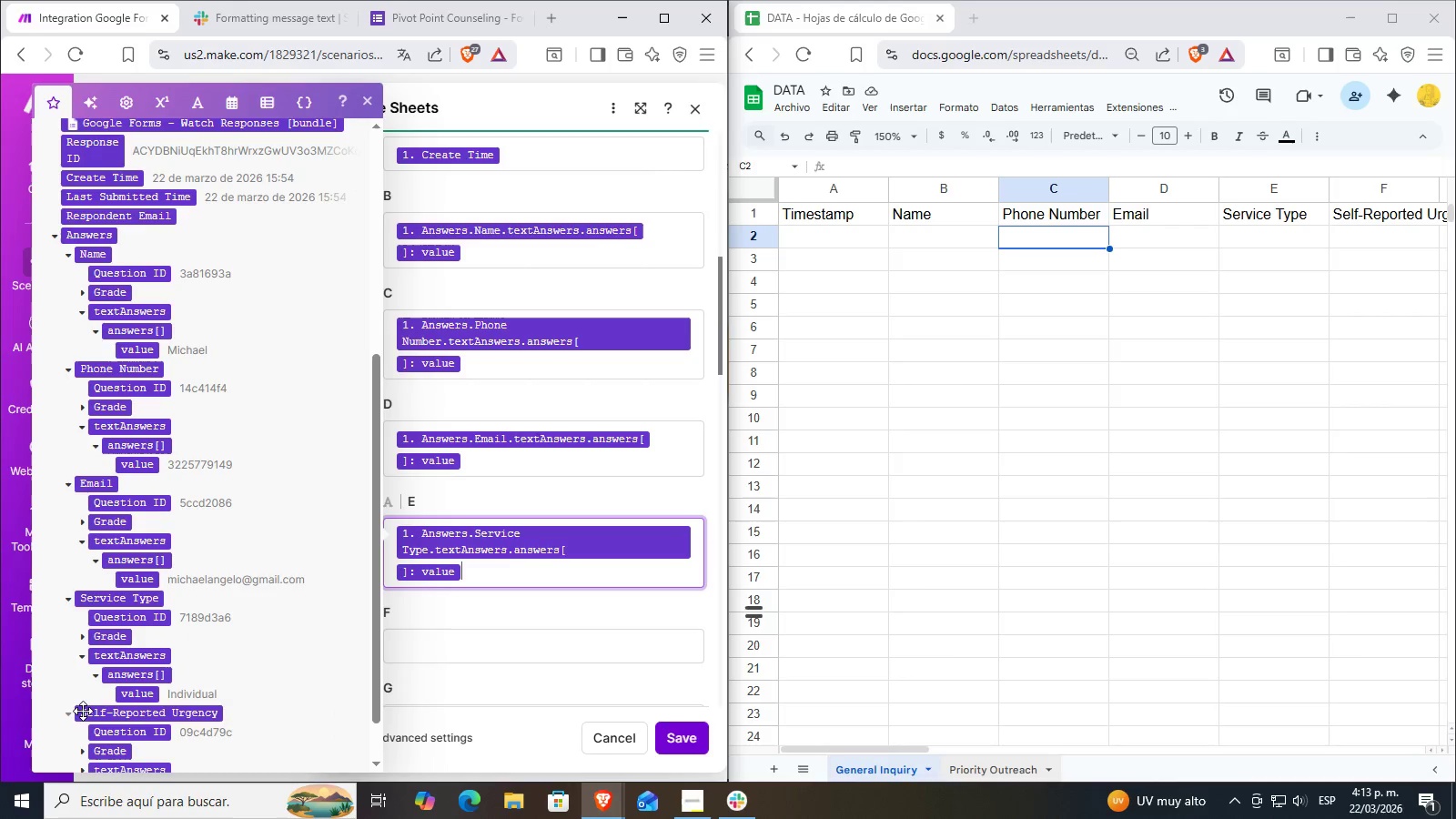 
scroll: coordinate [83, 711], scroll_direction: down, amount: 1.0
 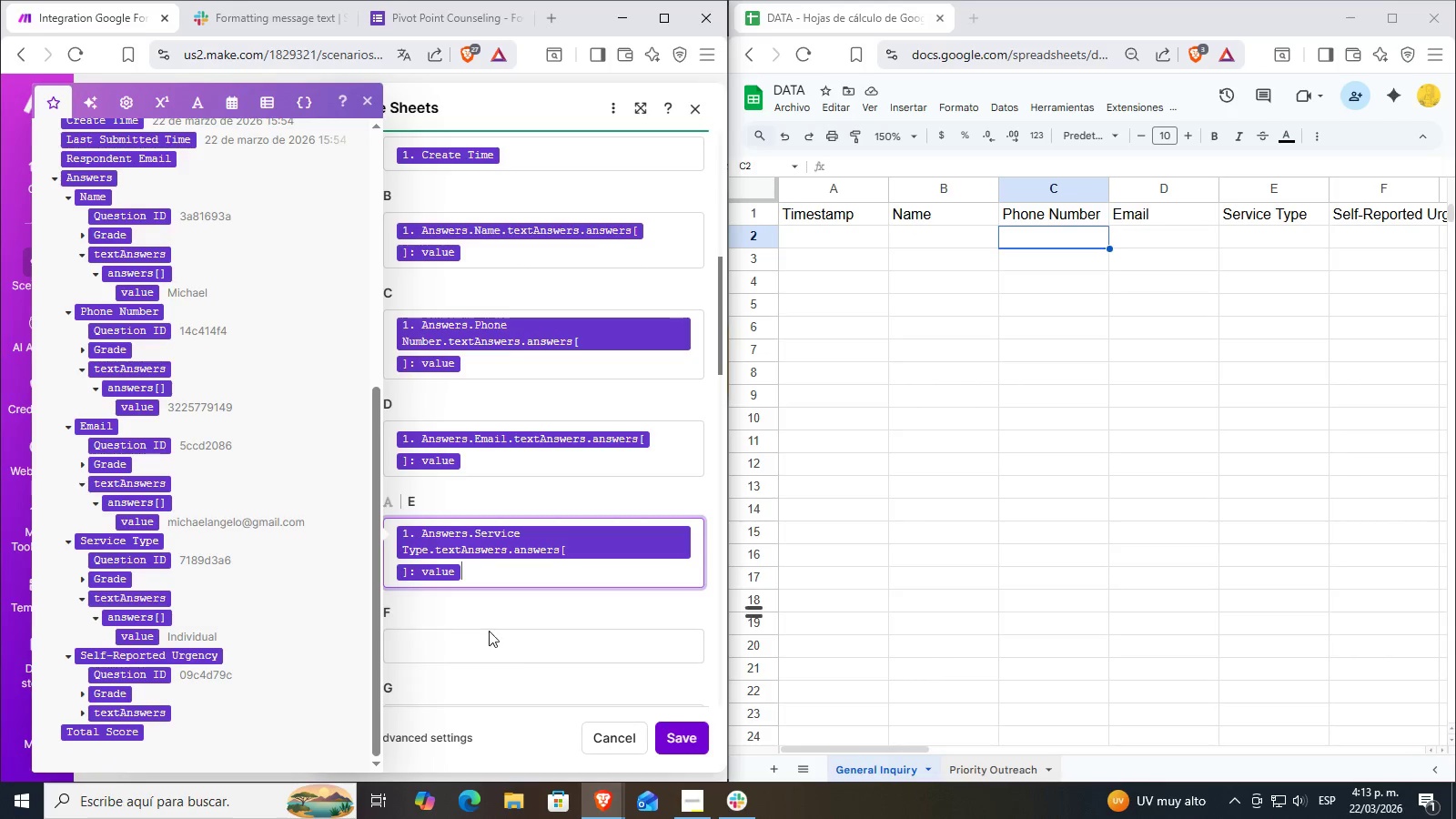 
left_click([486, 650])
 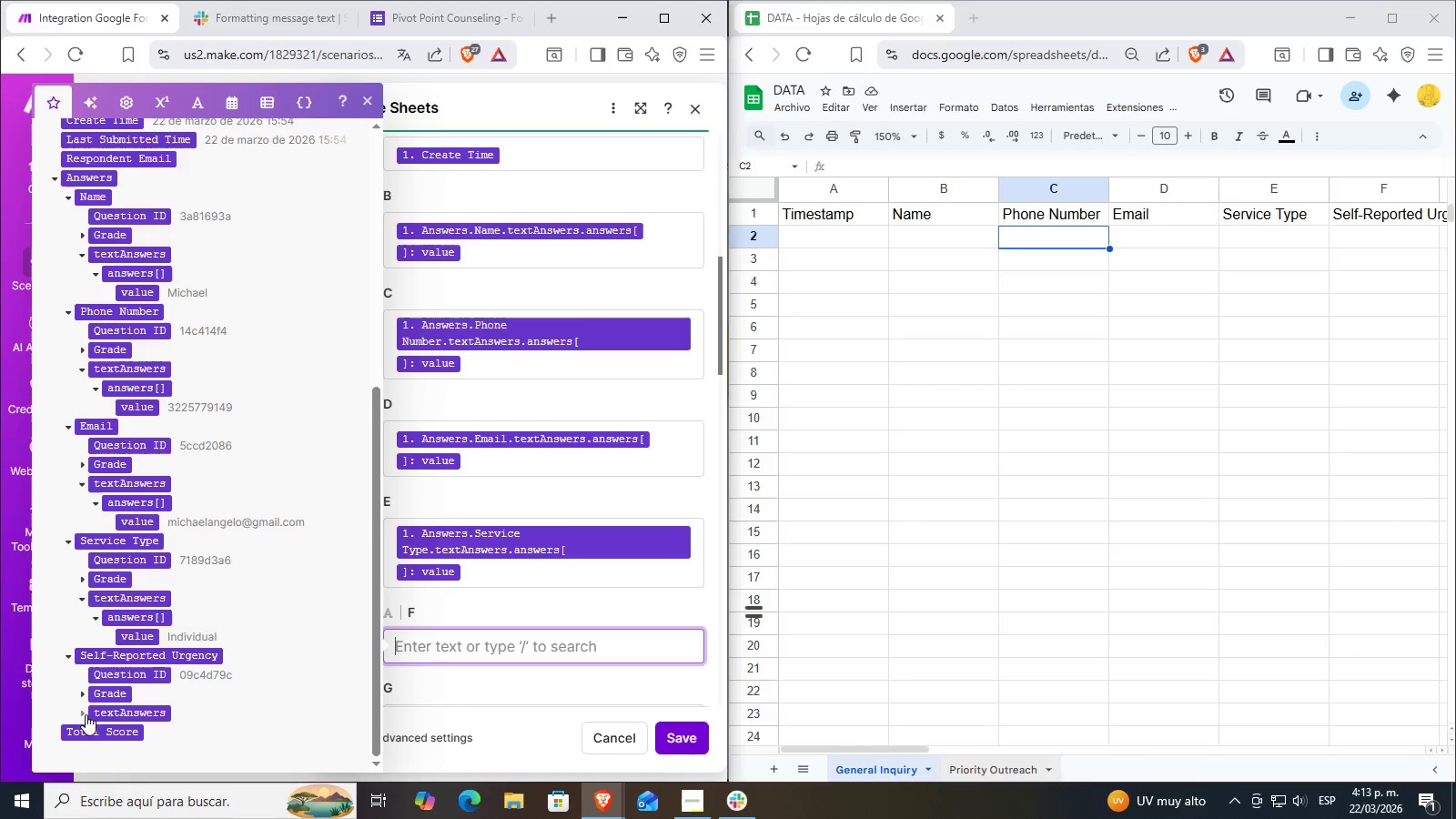 
left_click([84, 711])
 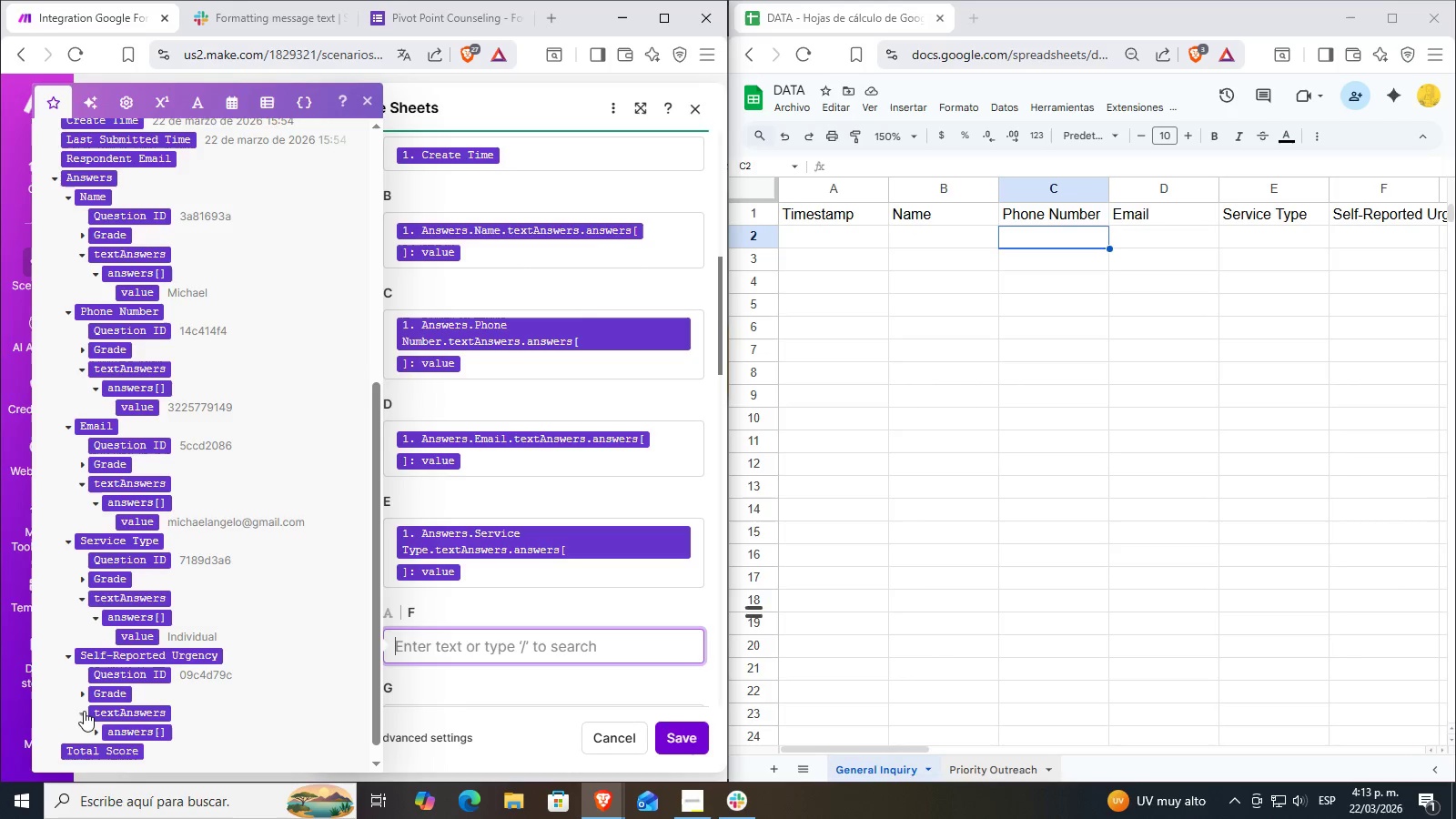 
scroll: coordinate [85, 711], scroll_direction: down, amount: 1.0
 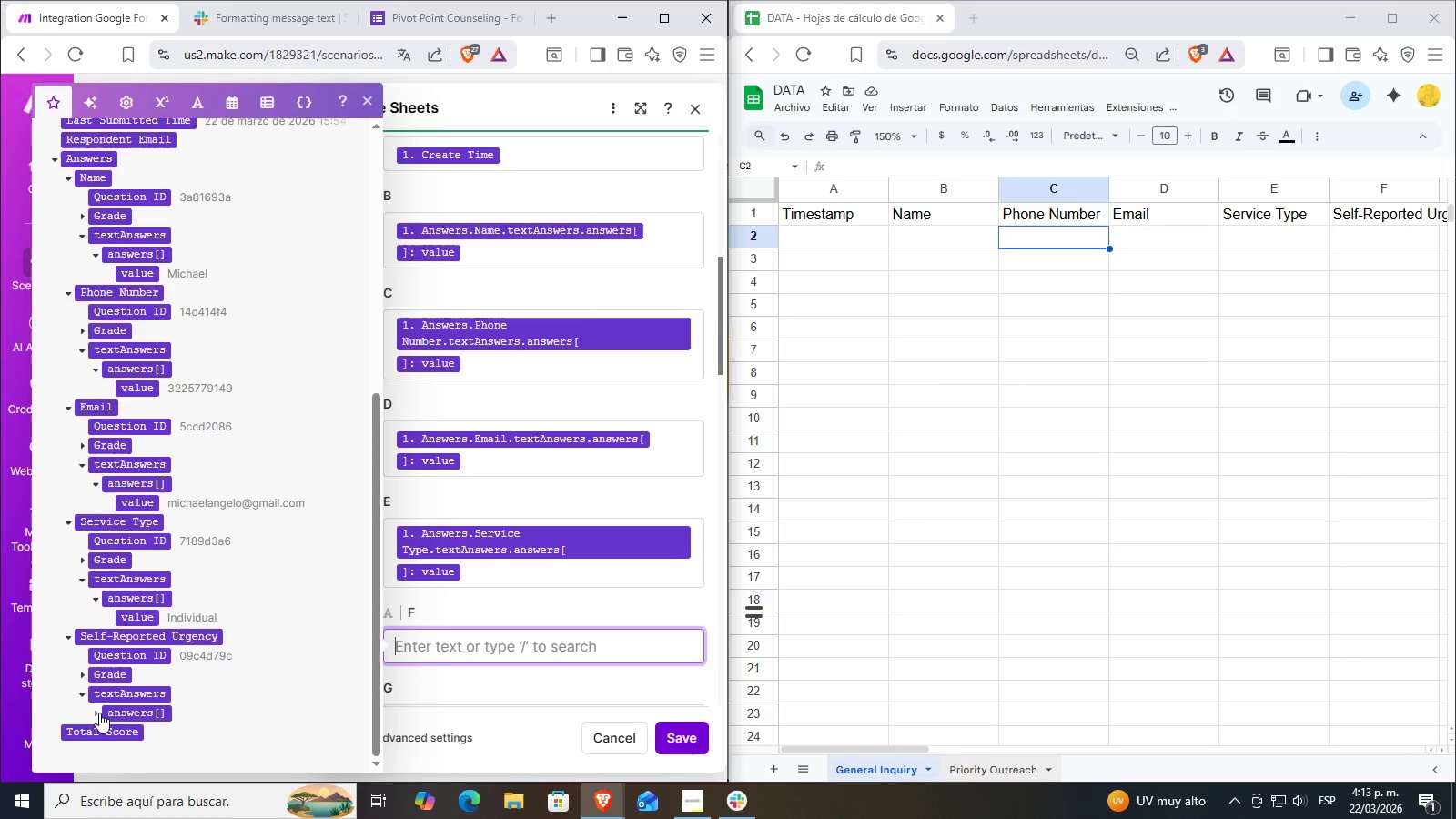 
left_click([99, 713])
 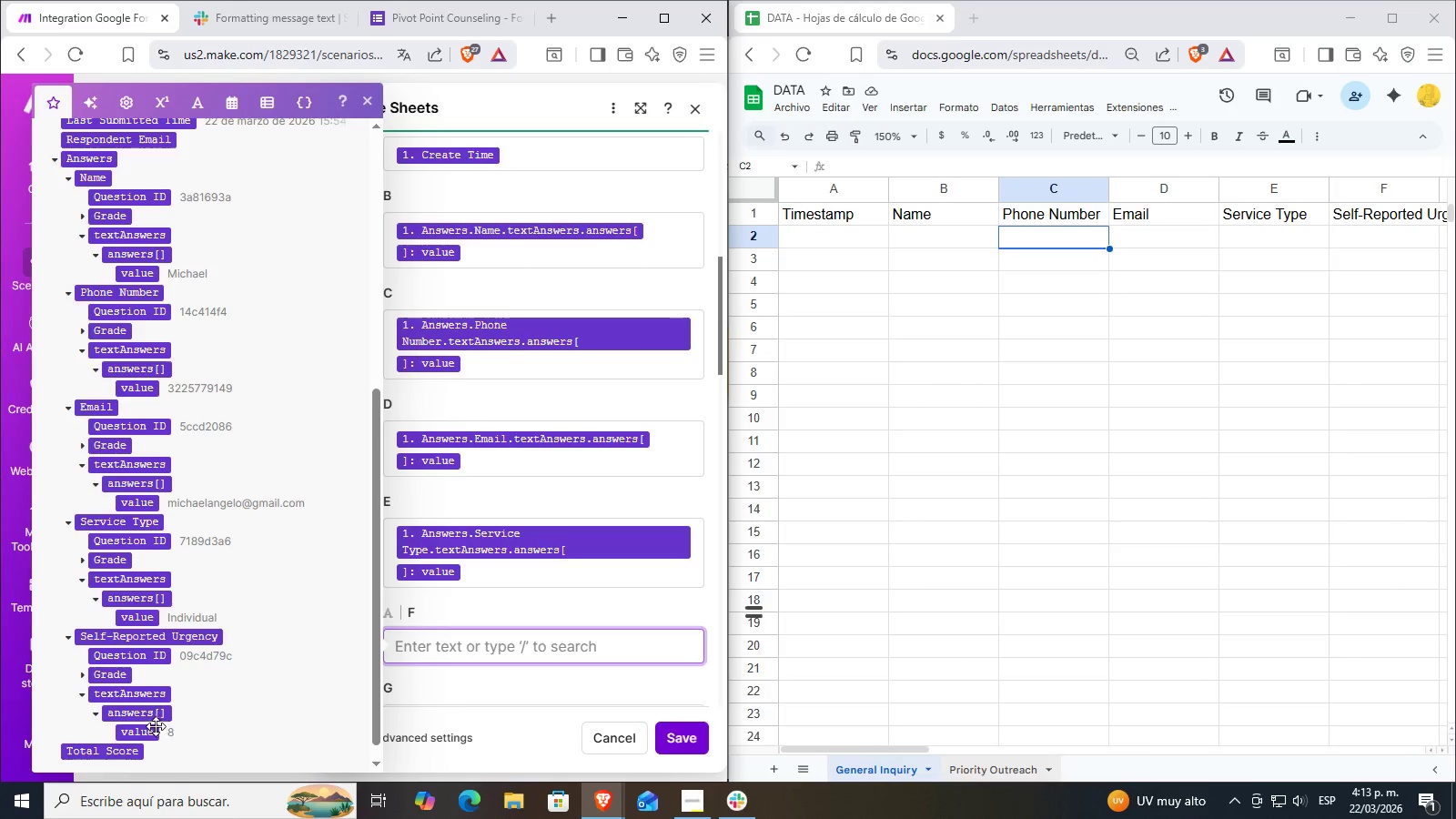 
left_click([142, 731])
 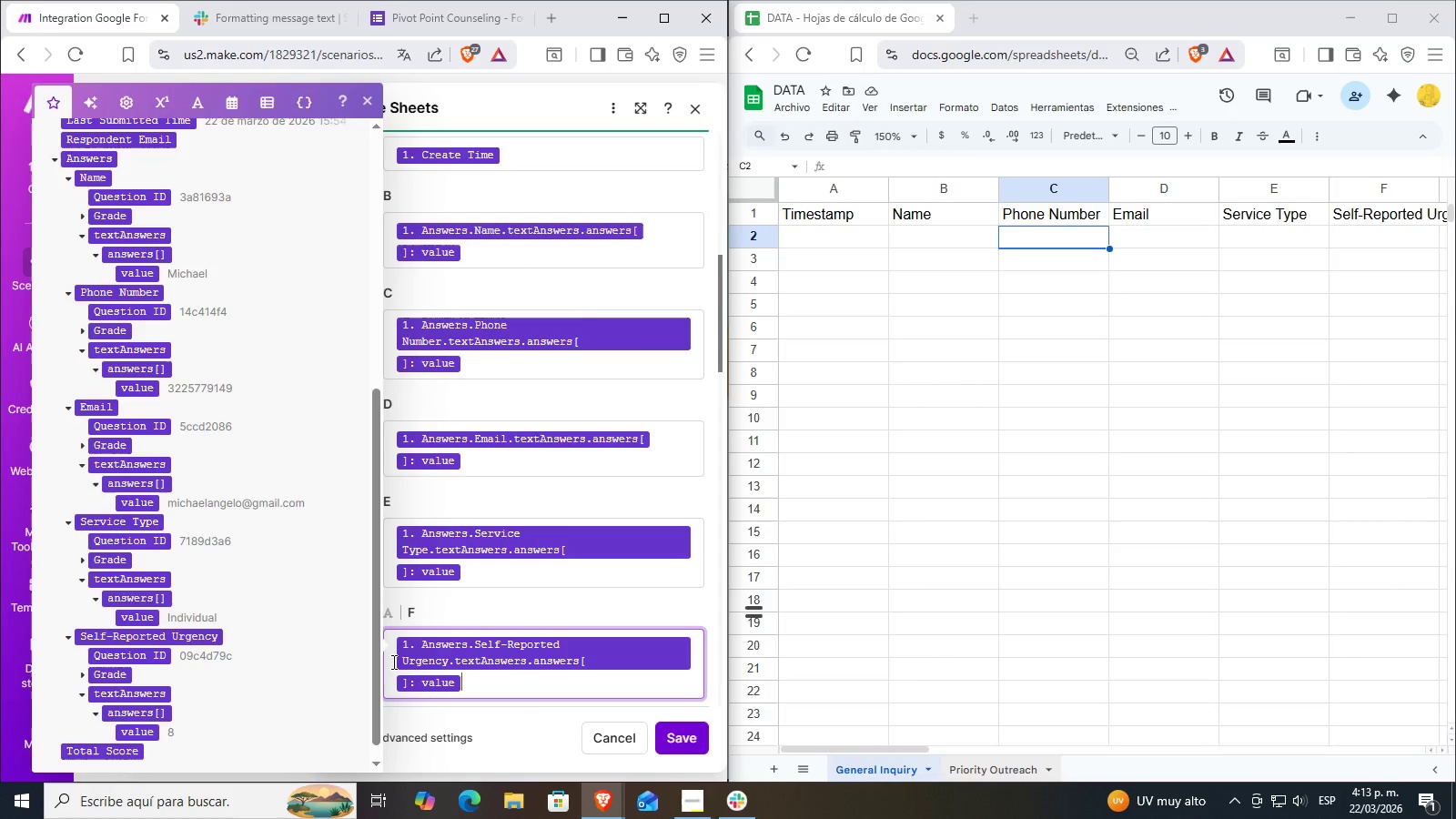 
scroll: coordinate [506, 682], scroll_direction: down, amount: 2.0
 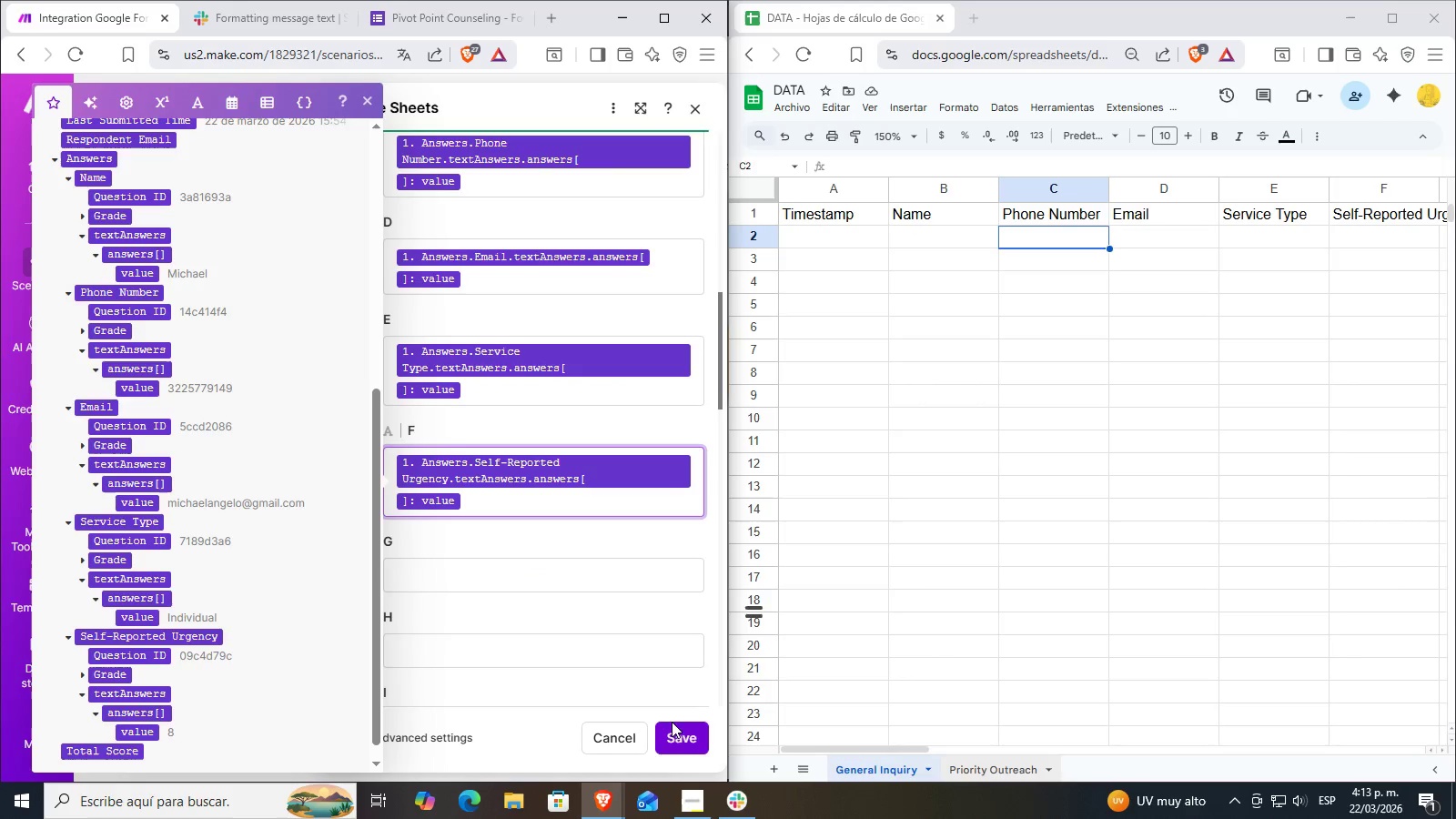 
left_click([676, 731])
 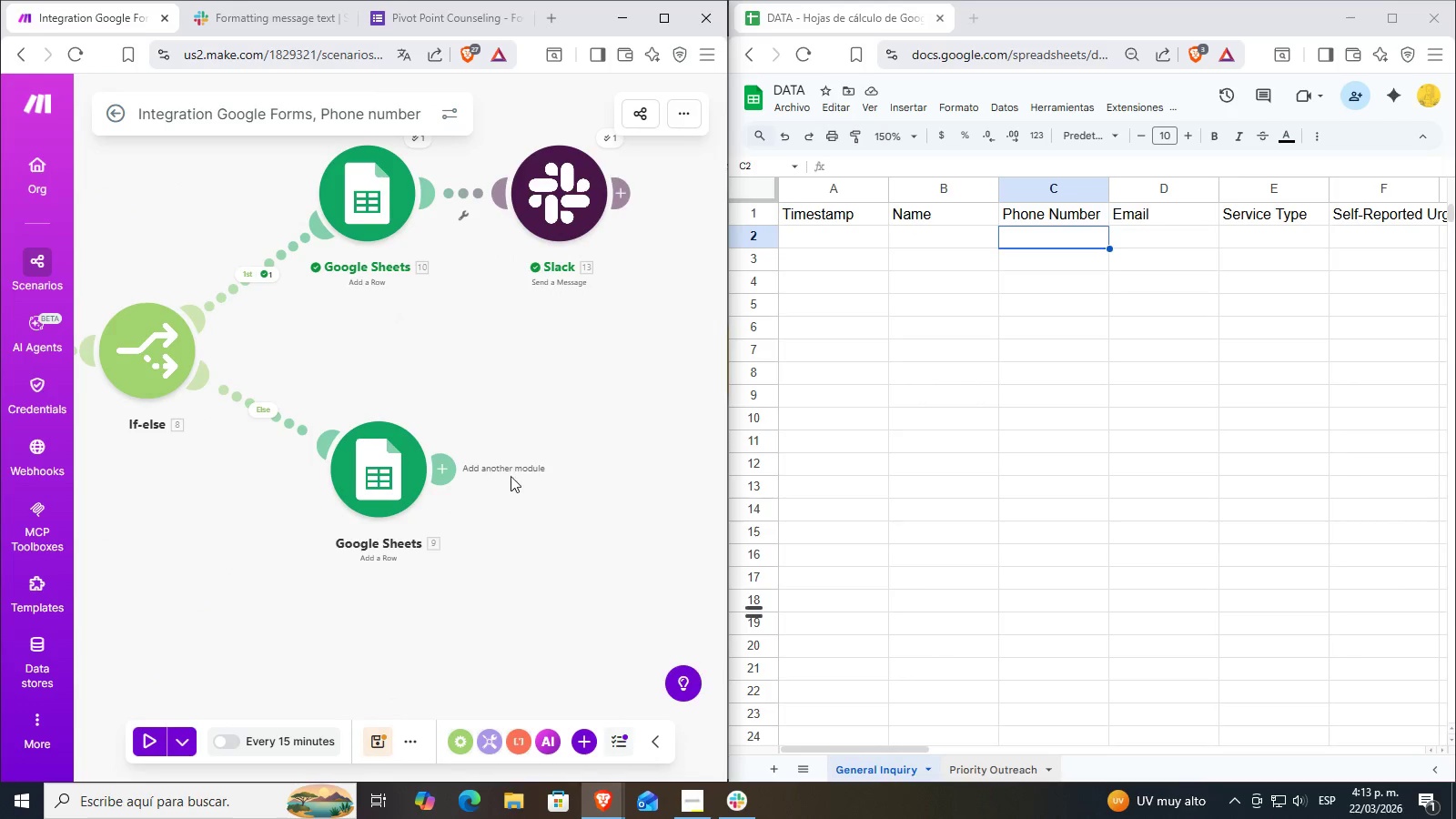 
left_click_drag(start_coordinate=[579, 456], to_coordinate=[674, 553])
 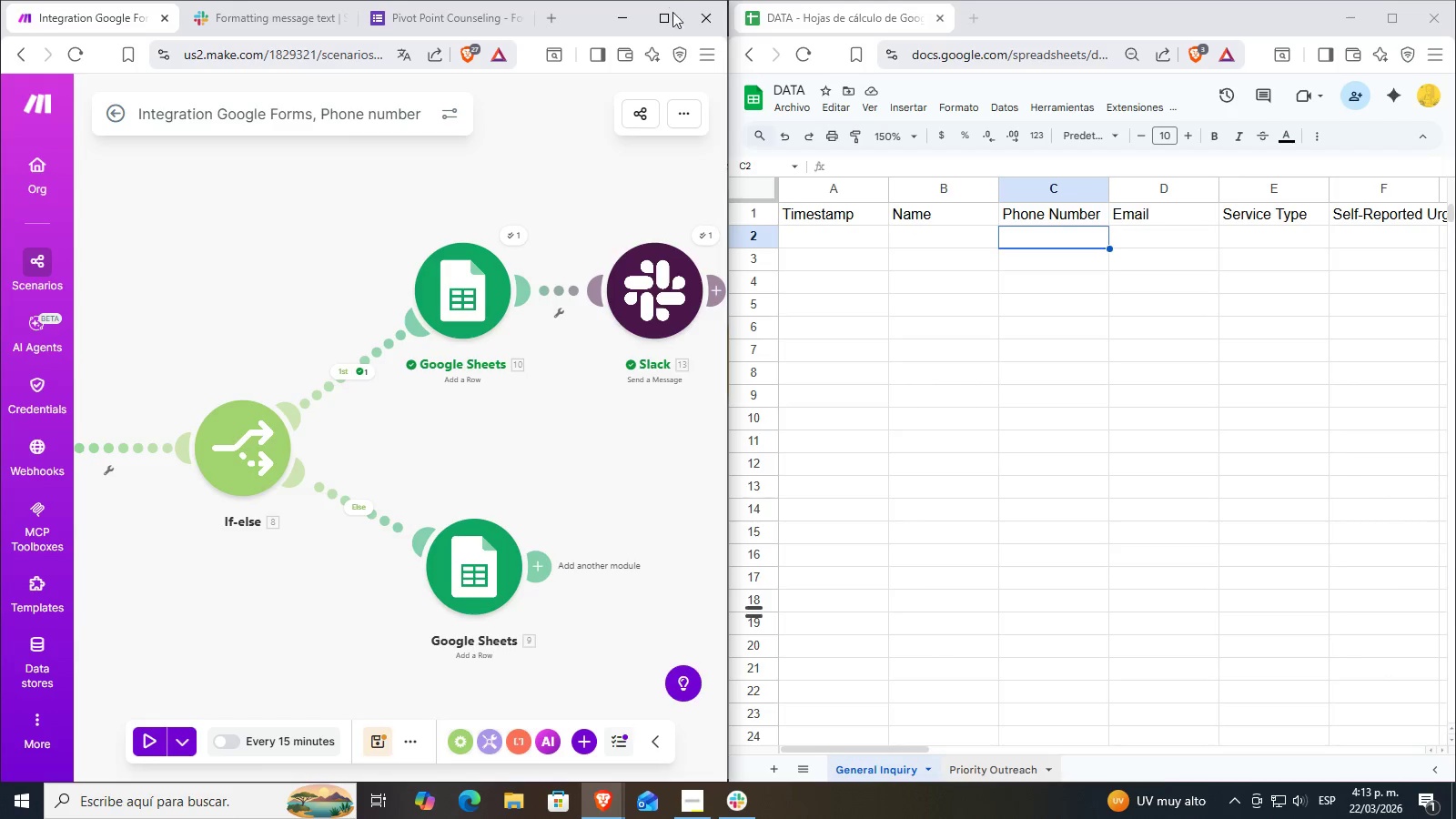 
left_click([672, 16])
 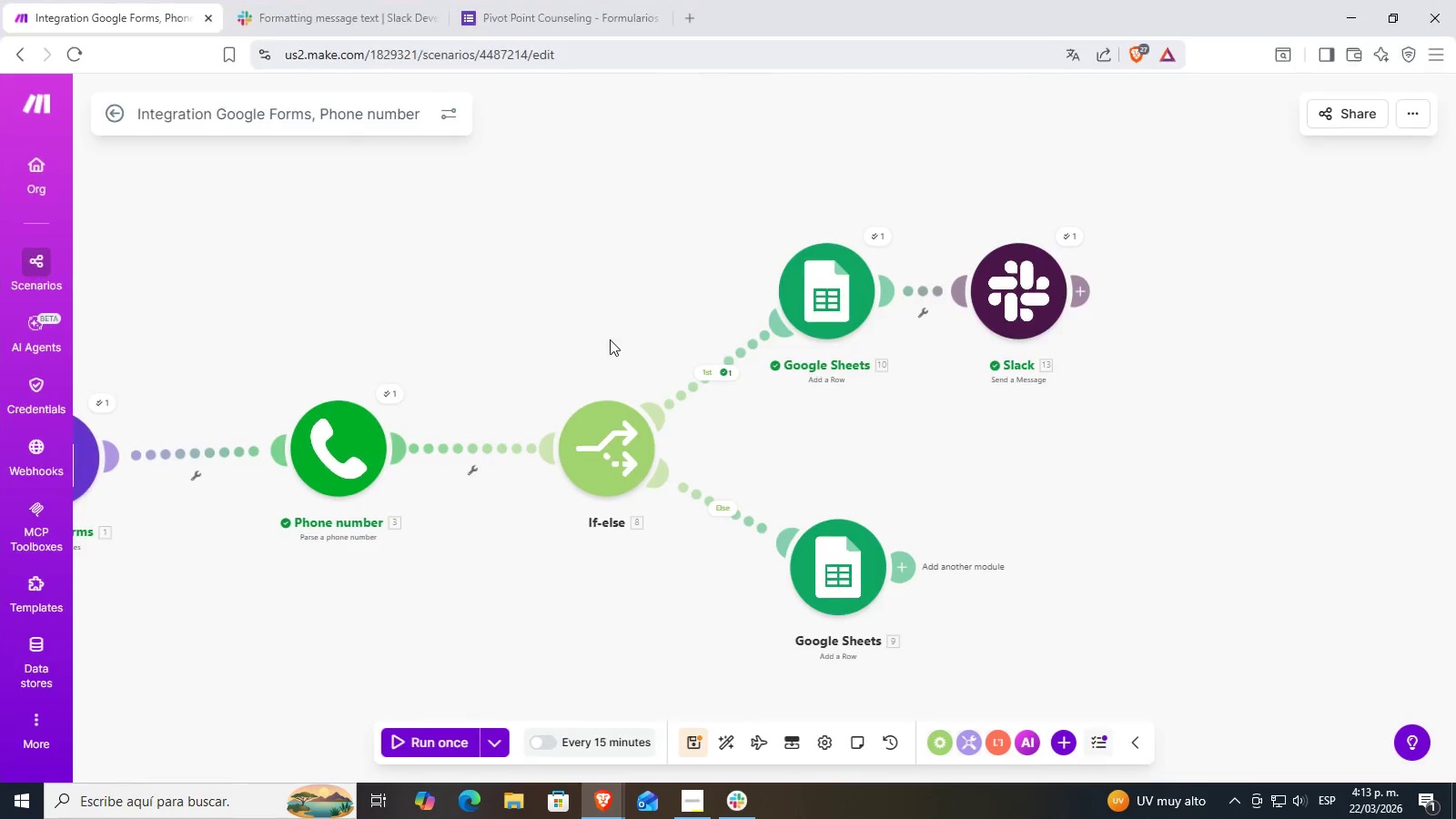 
left_click_drag(start_coordinate=[599, 344], to_coordinate=[844, 365])
 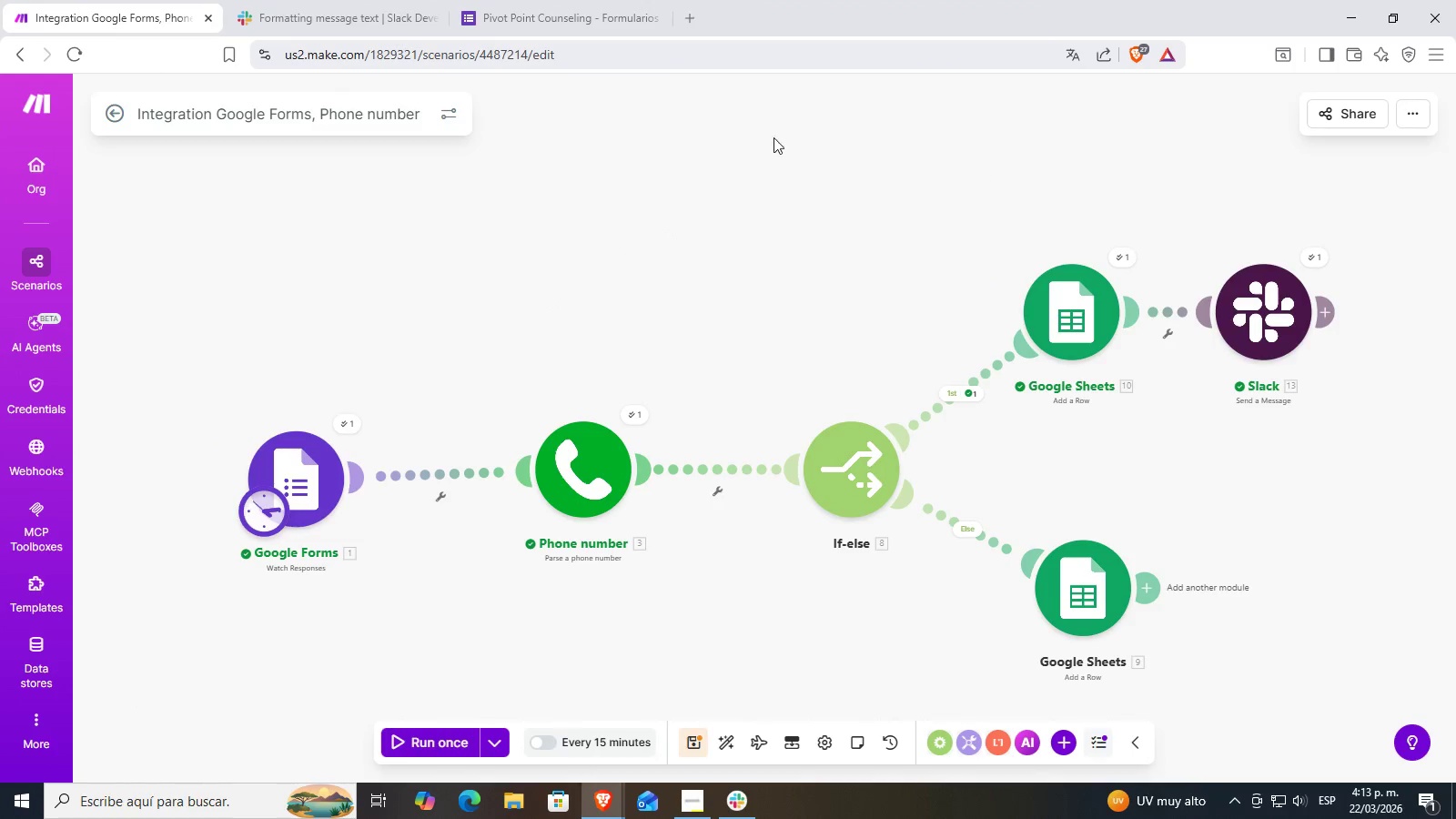 
wait(6.91)
 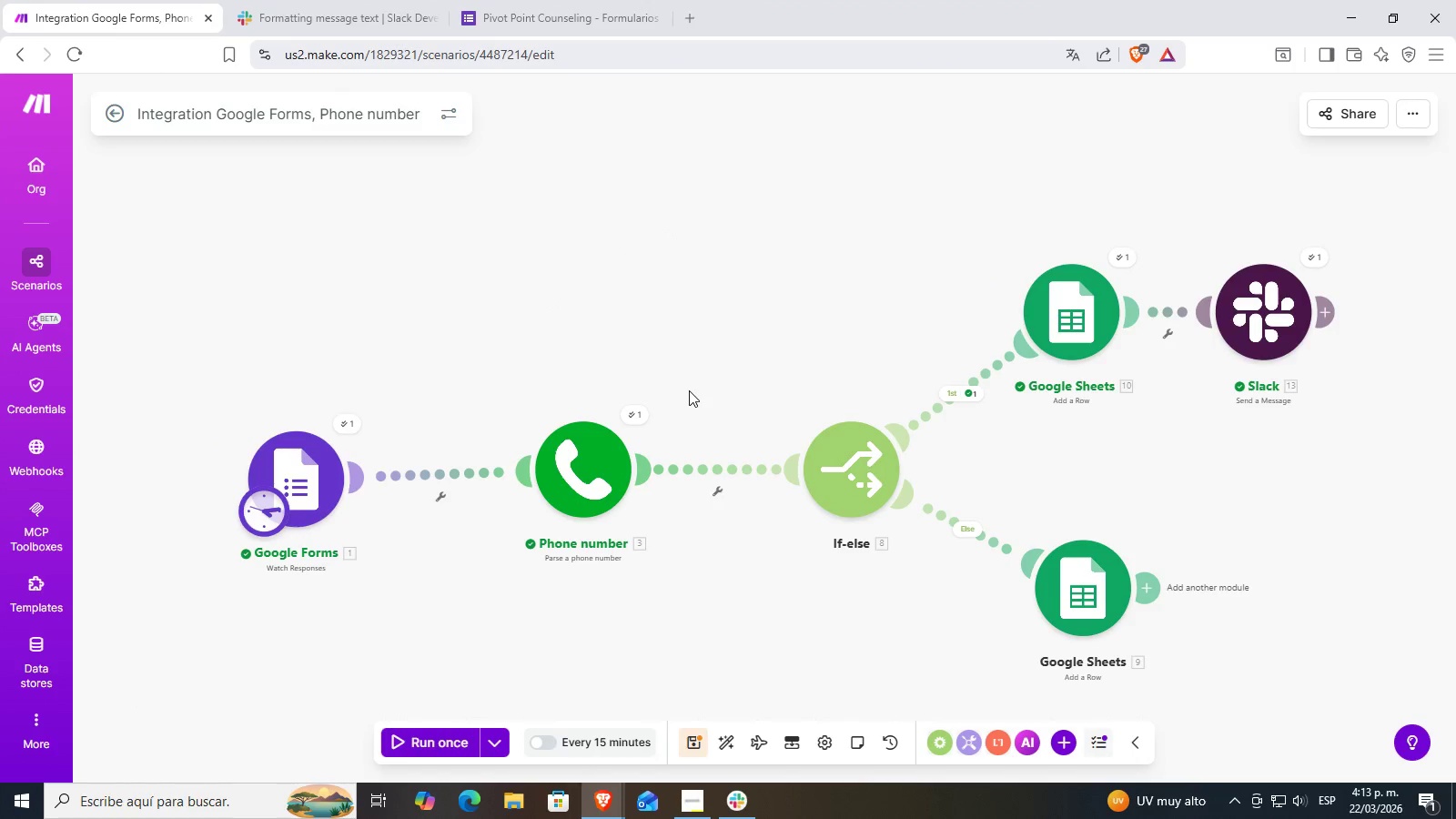 
left_click_drag(start_coordinate=[766, 336], to_coordinate=[602, 339])
 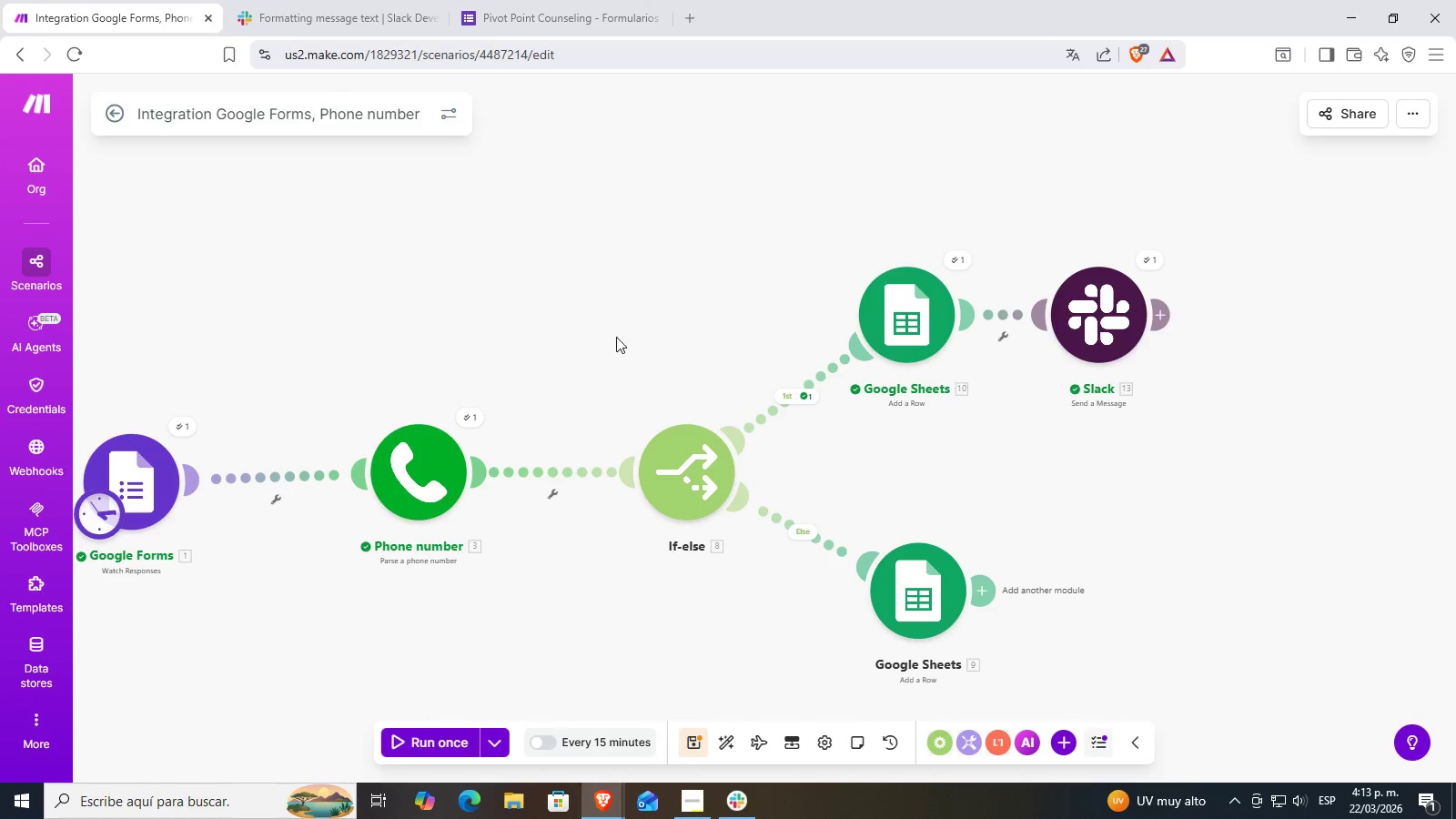 
left_click_drag(start_coordinate=[676, 332], to_coordinate=[782, 315])
 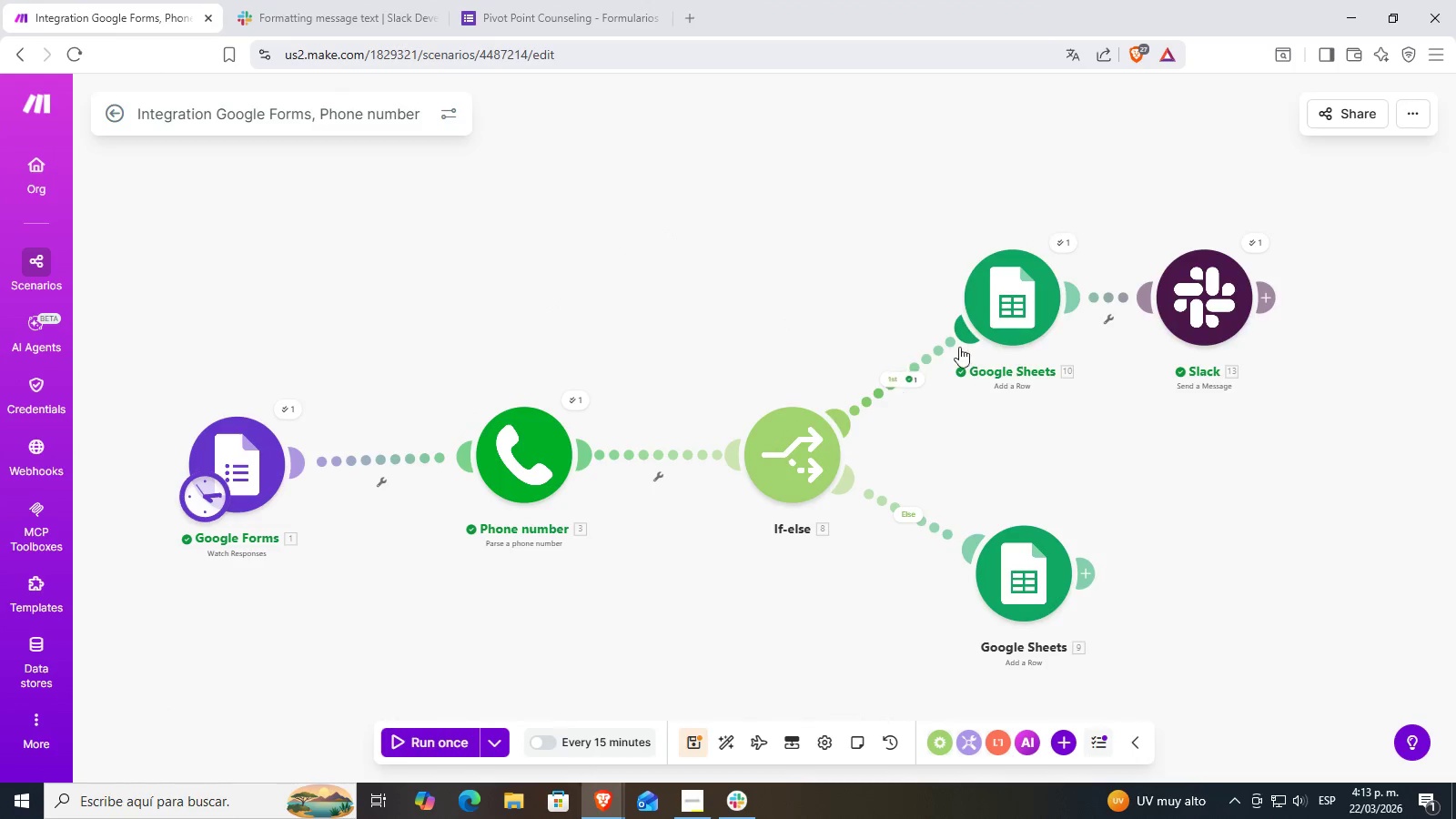 
right_click([1001, 278])
 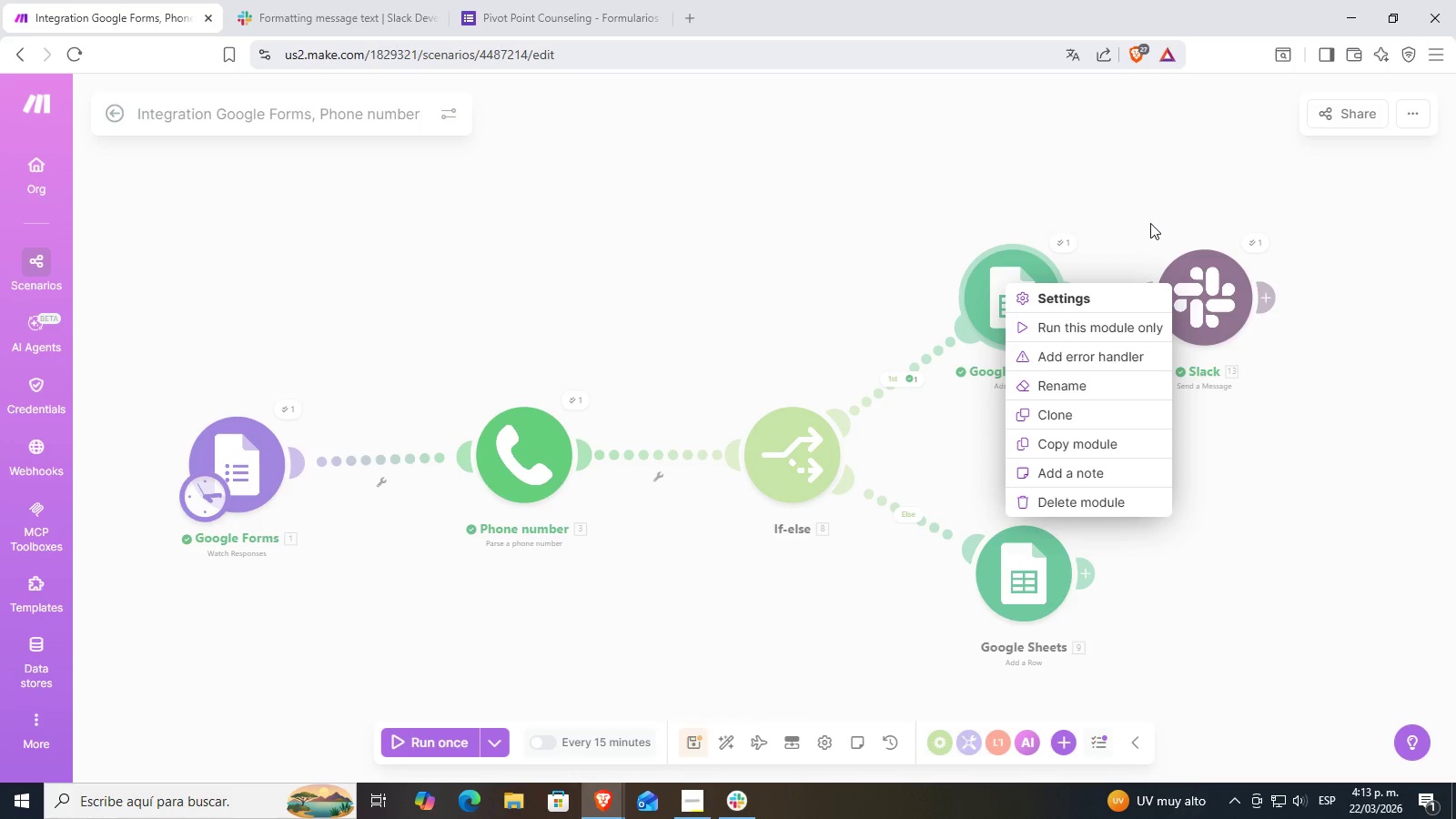 
left_click([1123, 203])
 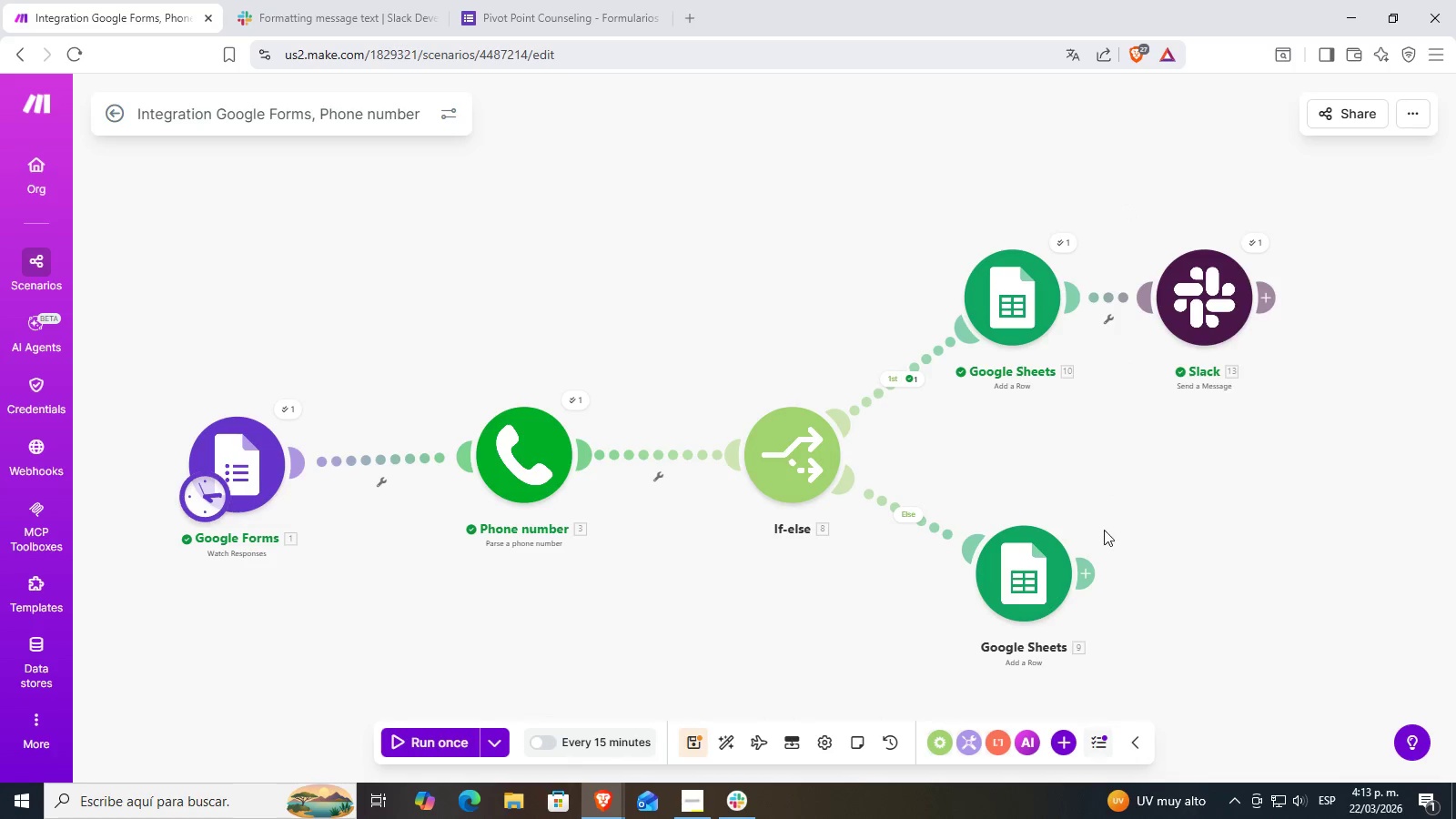 
left_click_drag(start_coordinate=[1156, 592], to_coordinate=[1036, 523])
 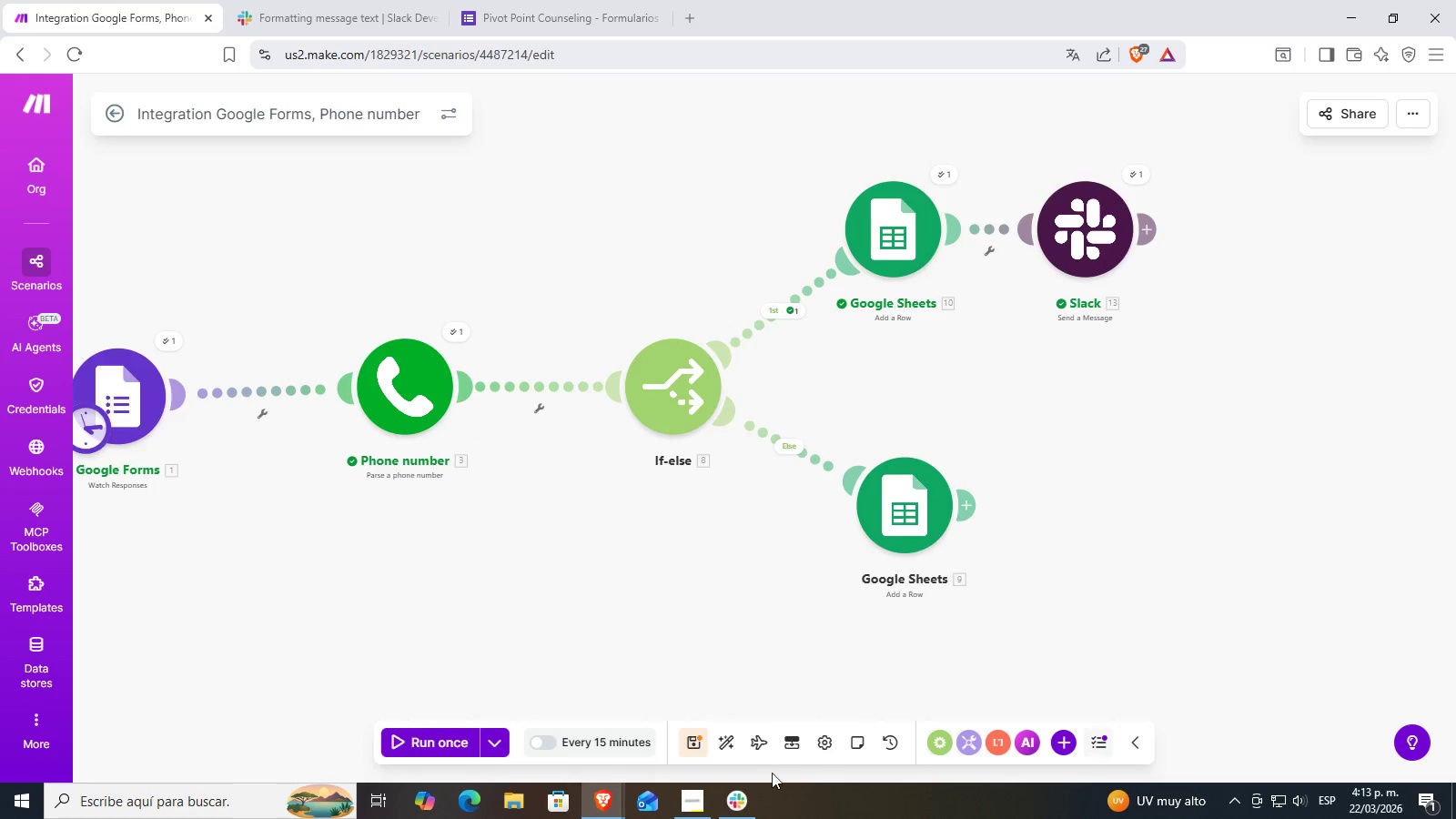 
left_click([734, 810])
 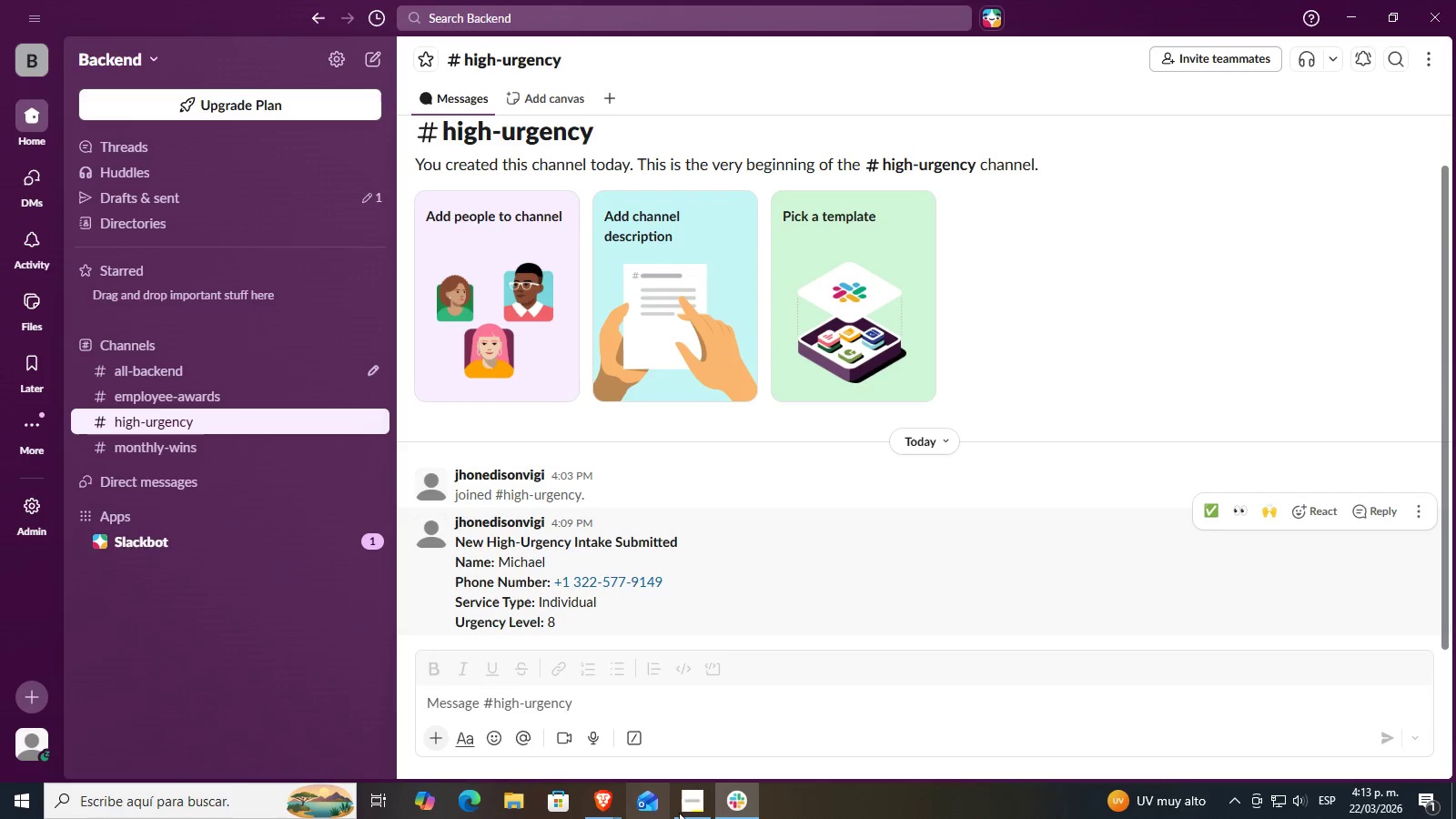 
left_click([685, 812])